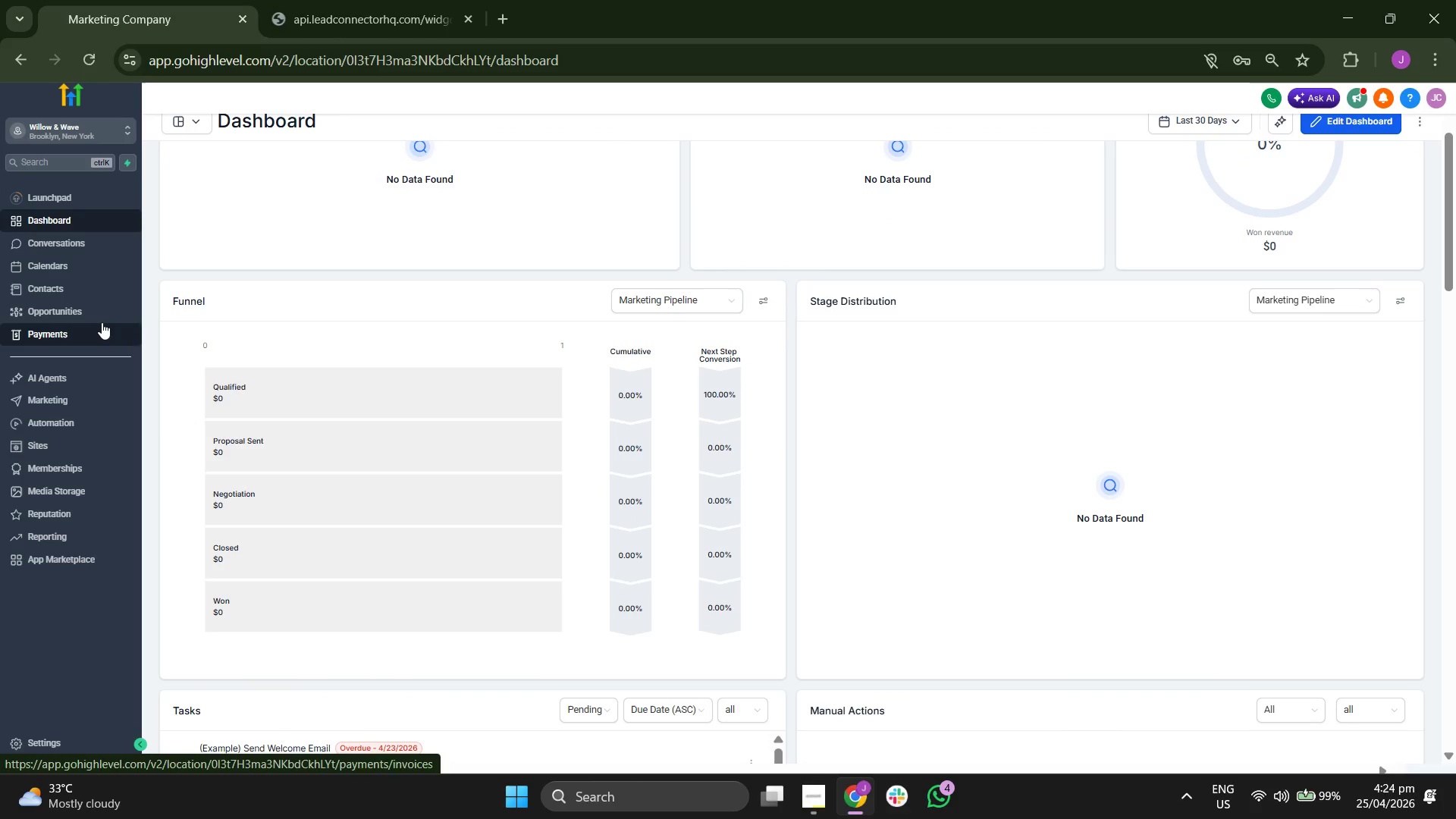 
left_click([103, 313])
 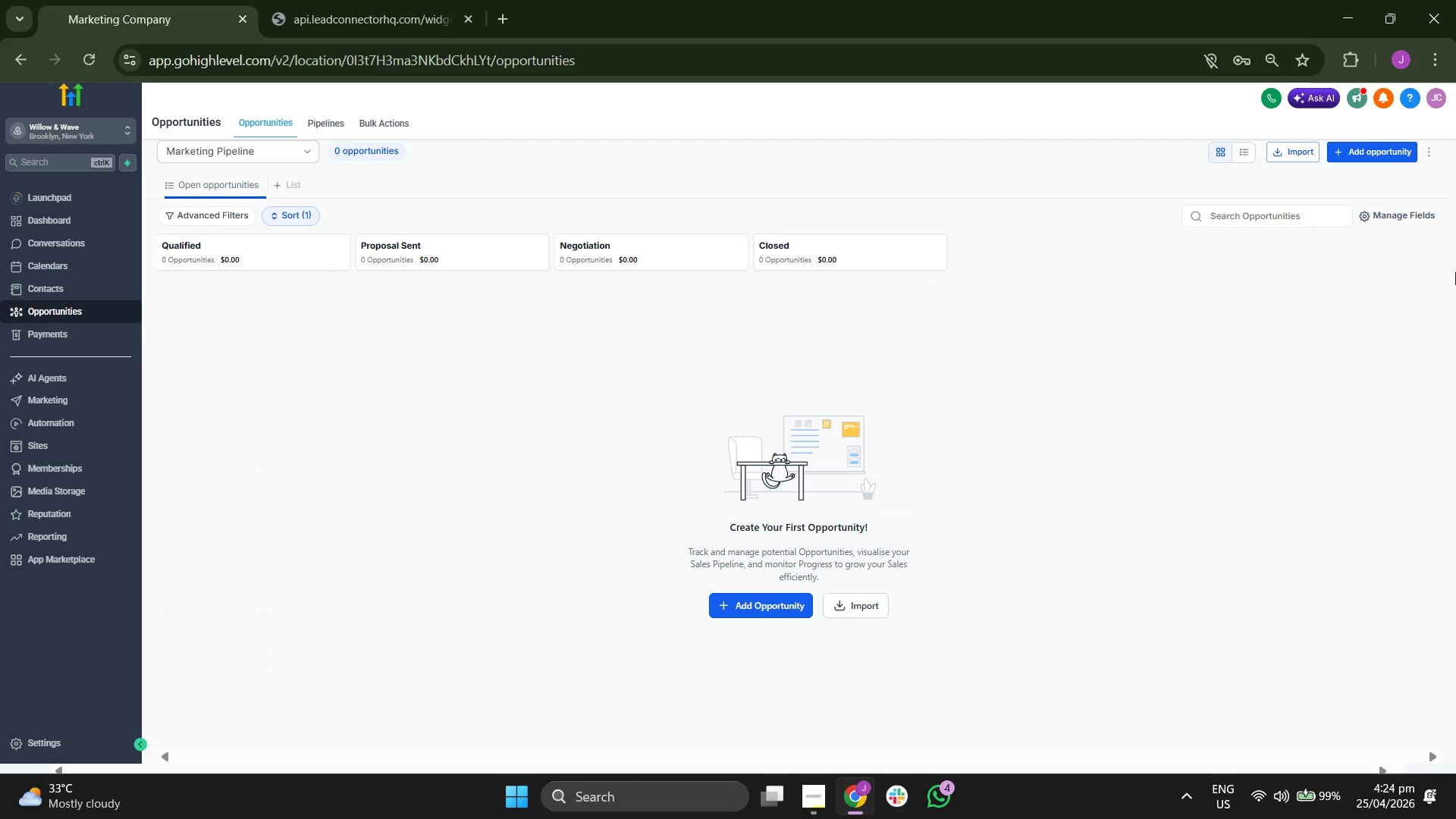 
wait(5.12)
 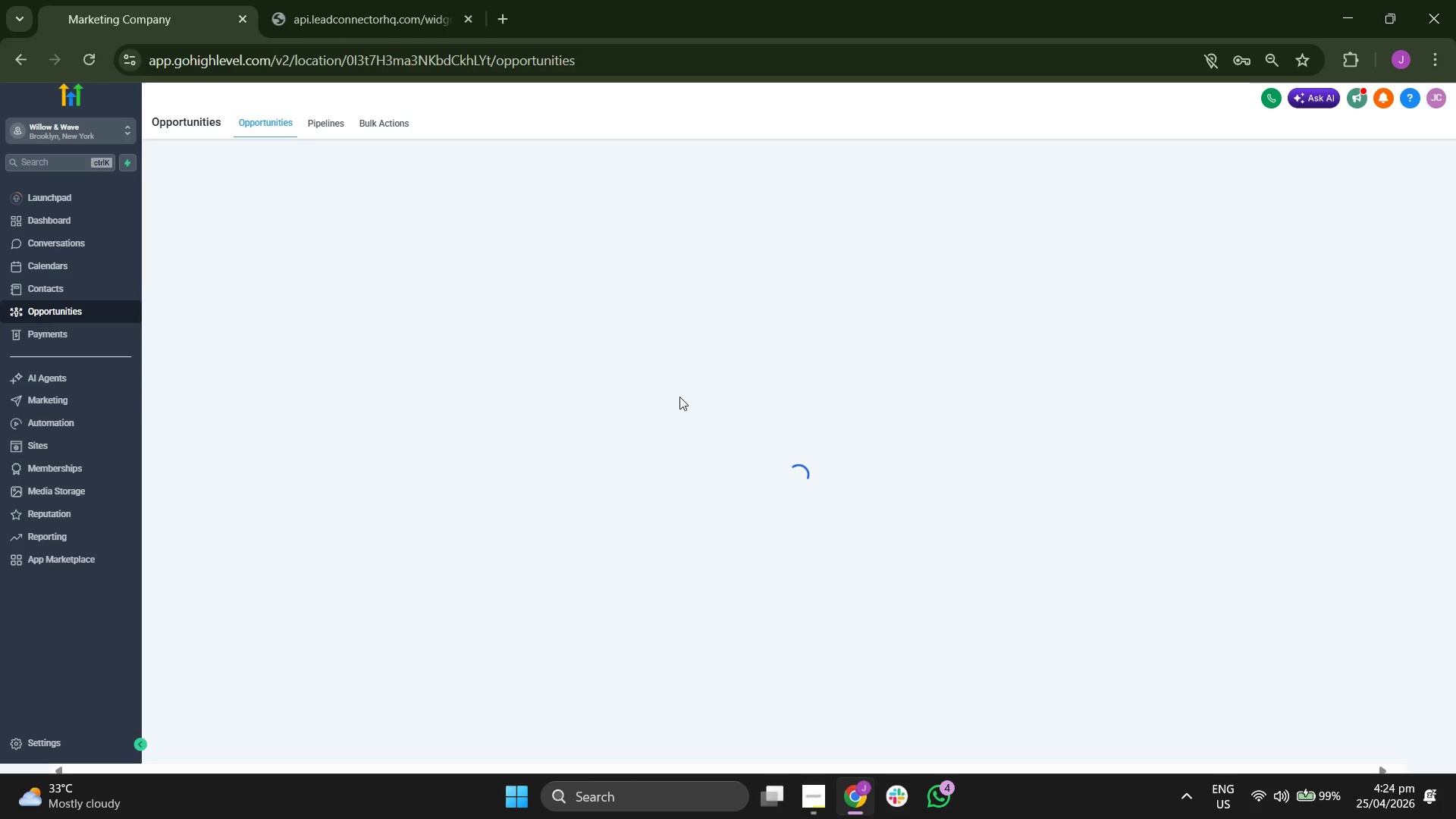 
left_click([315, 133])
 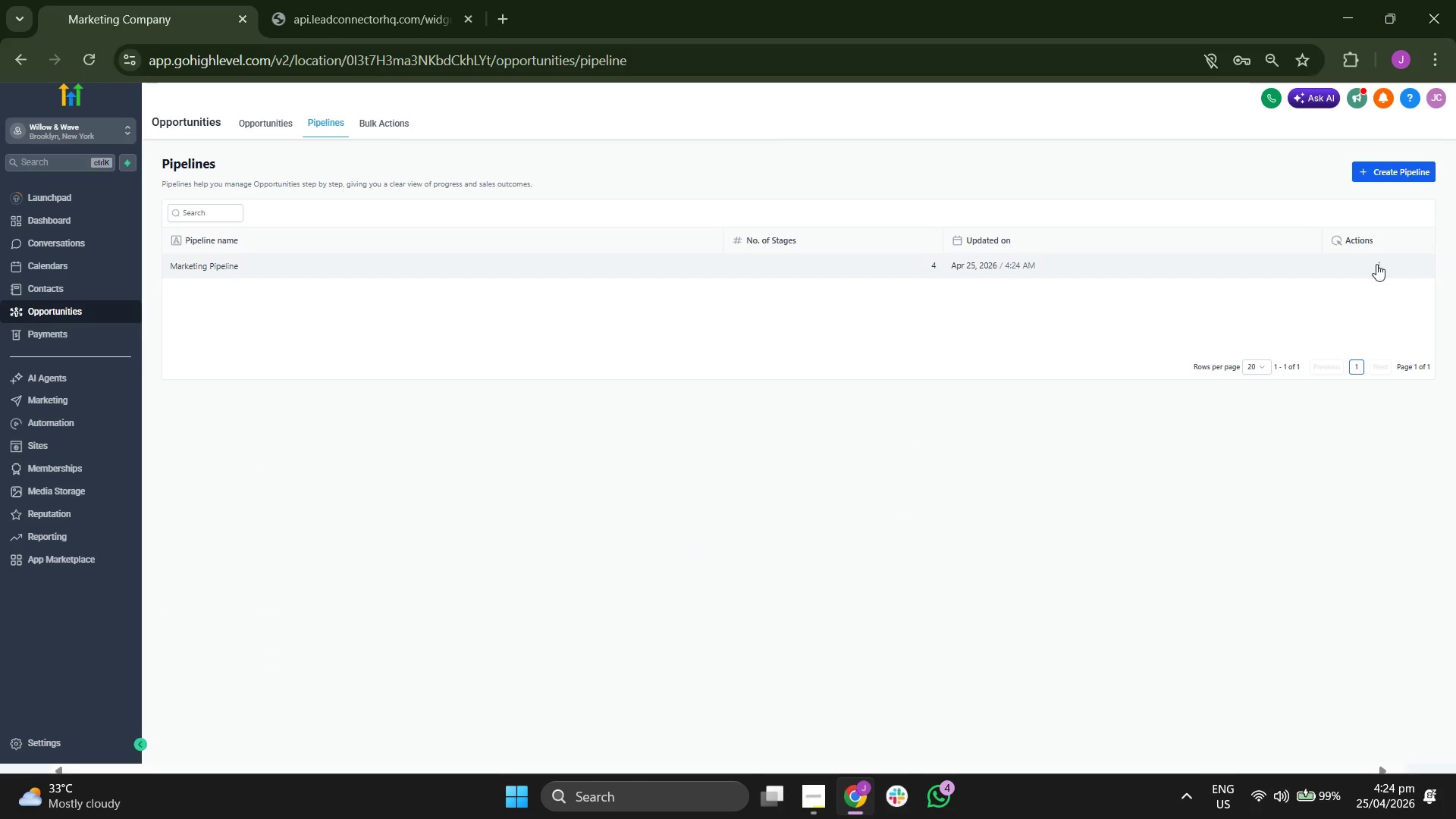 
left_click([1382, 261])
 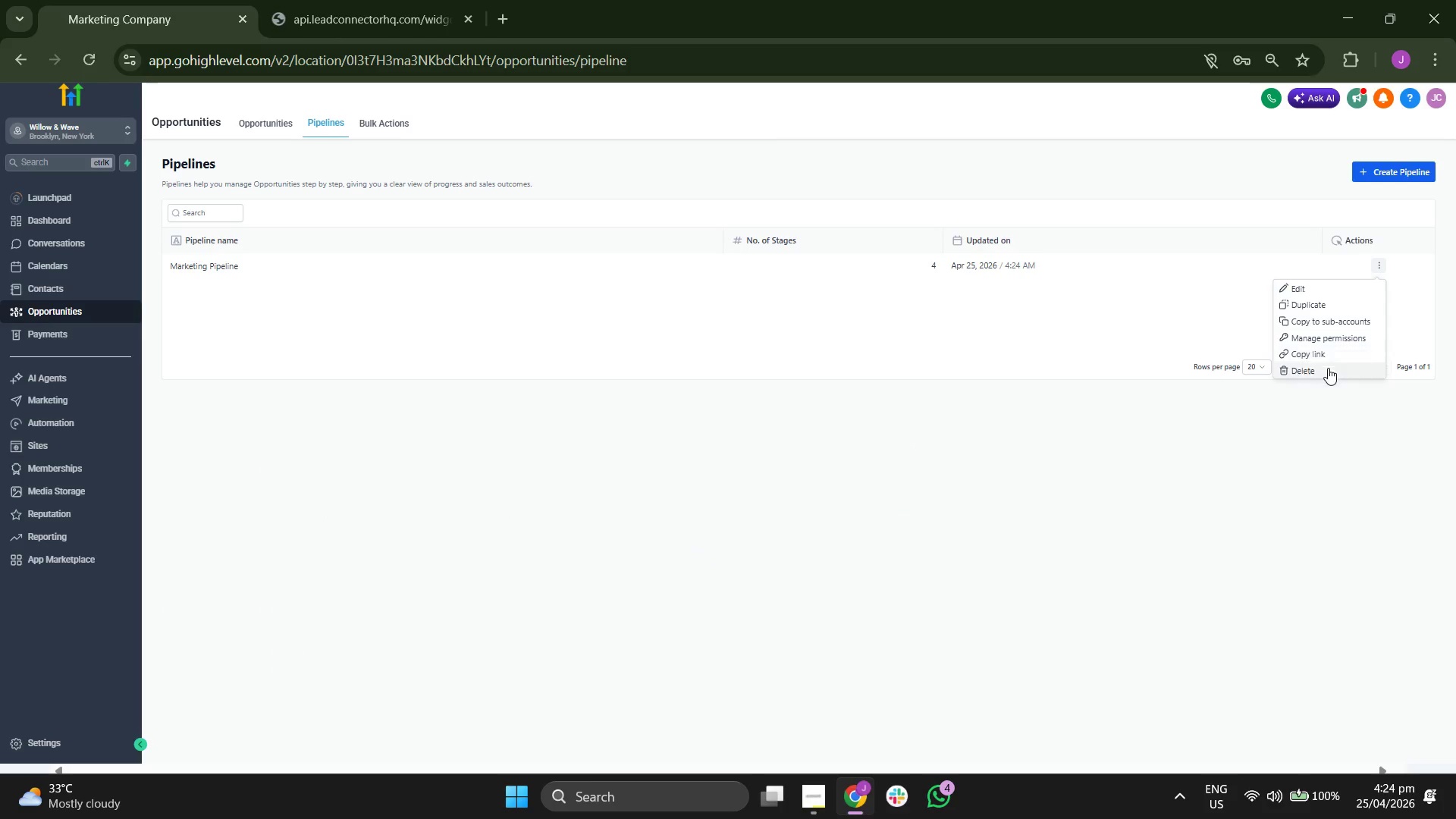 
left_click([1326, 372])
 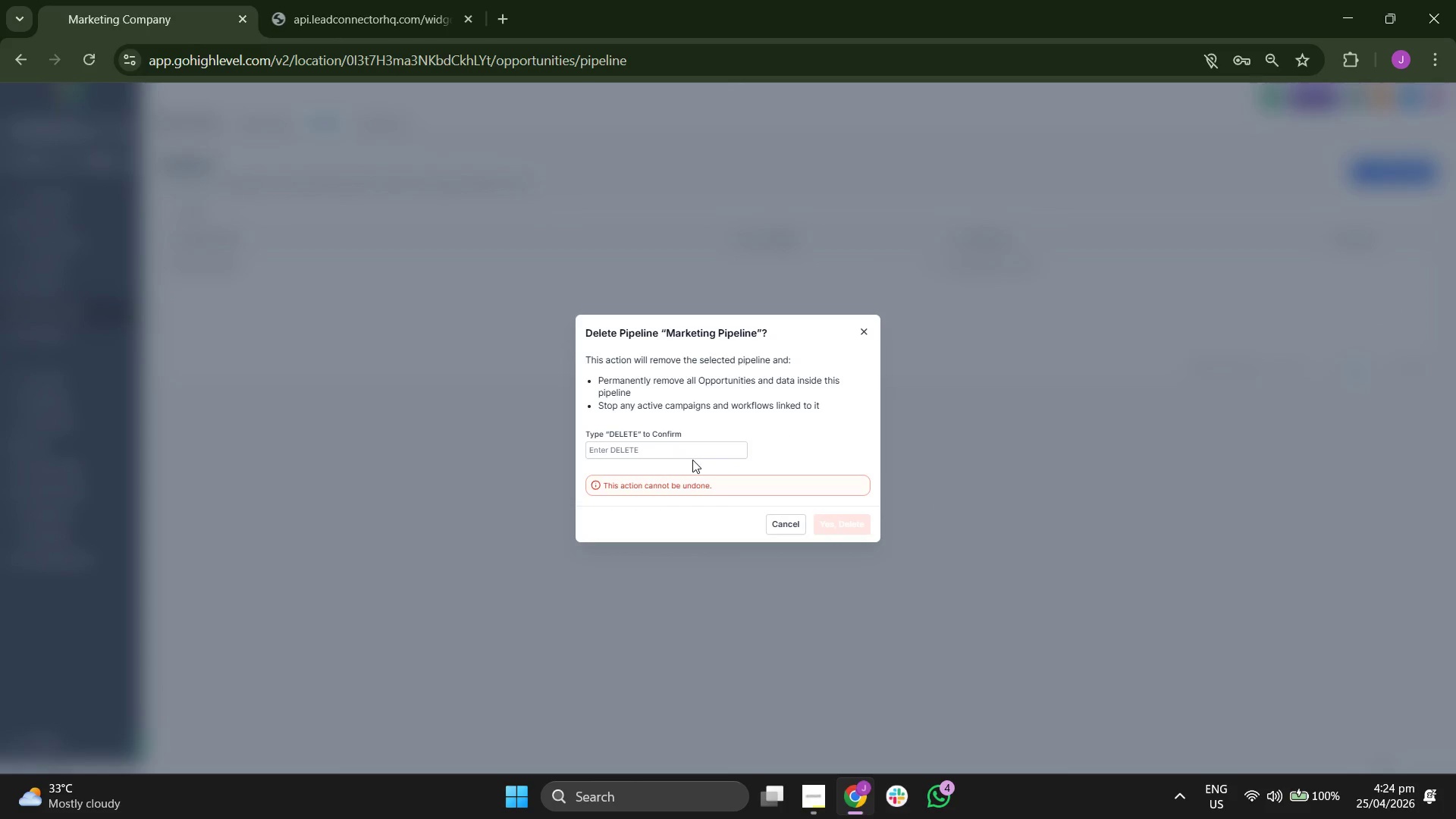 
left_click([692, 459])
 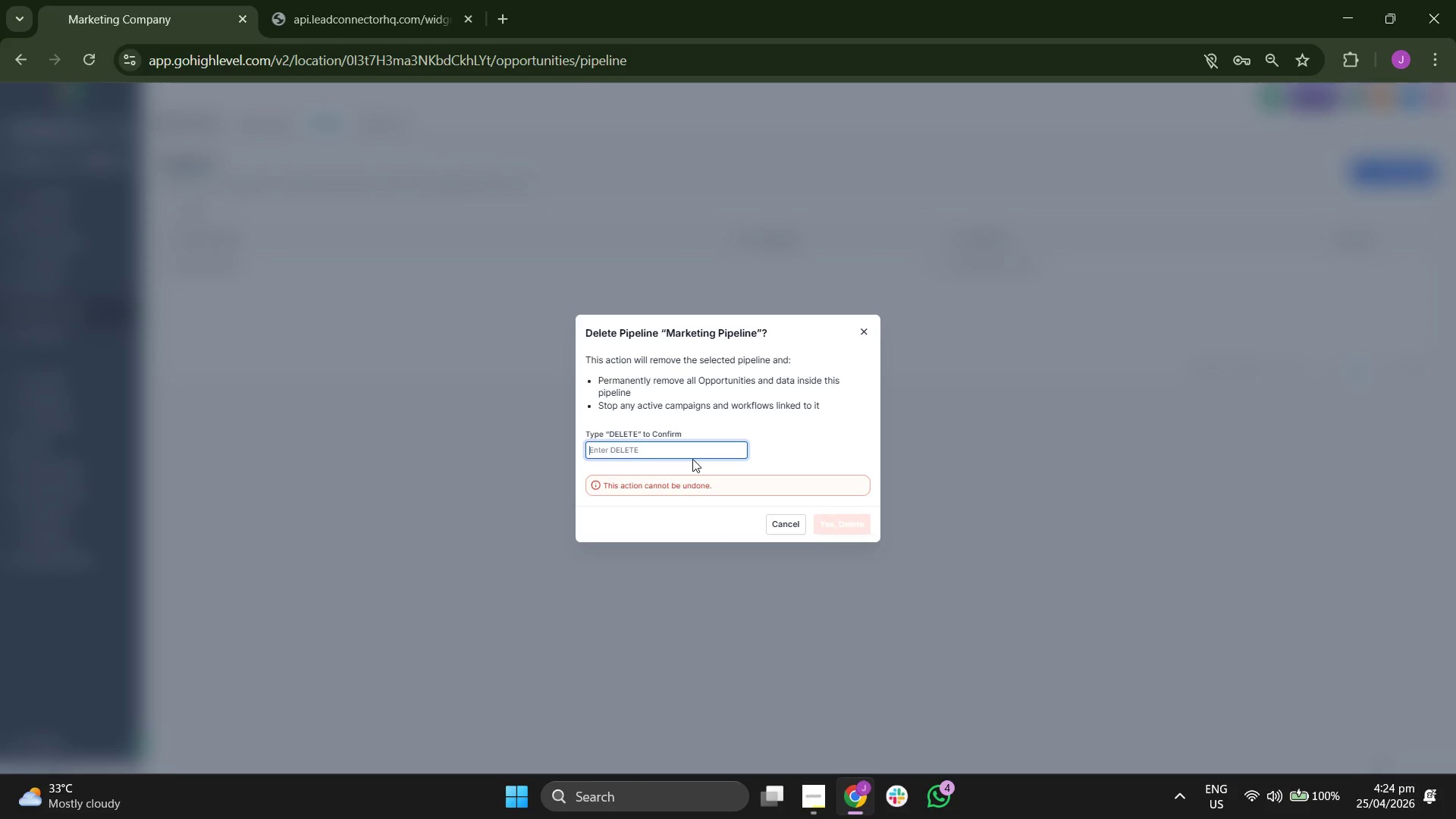 
type(DELETE)
 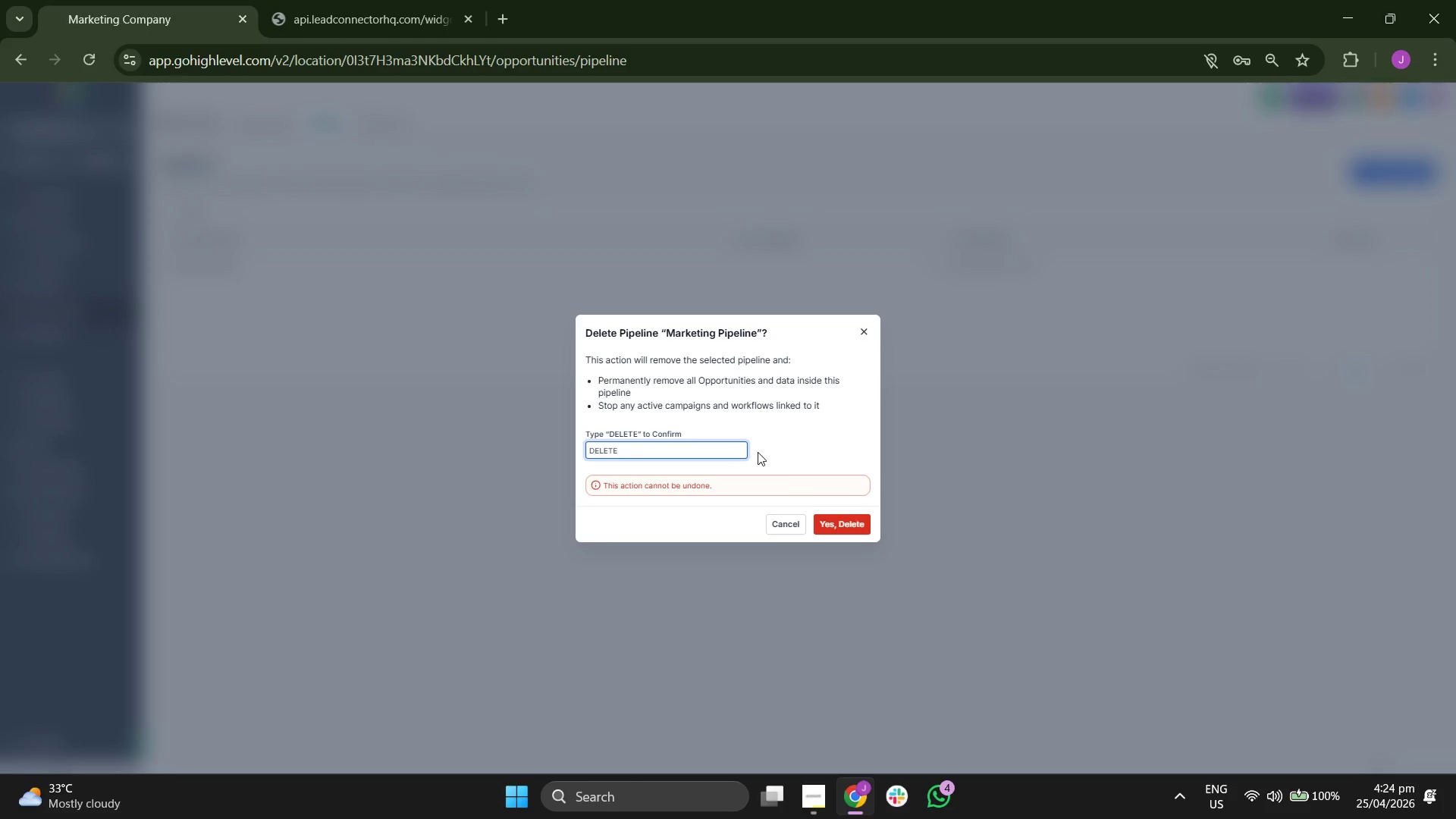 
left_click([836, 519])
 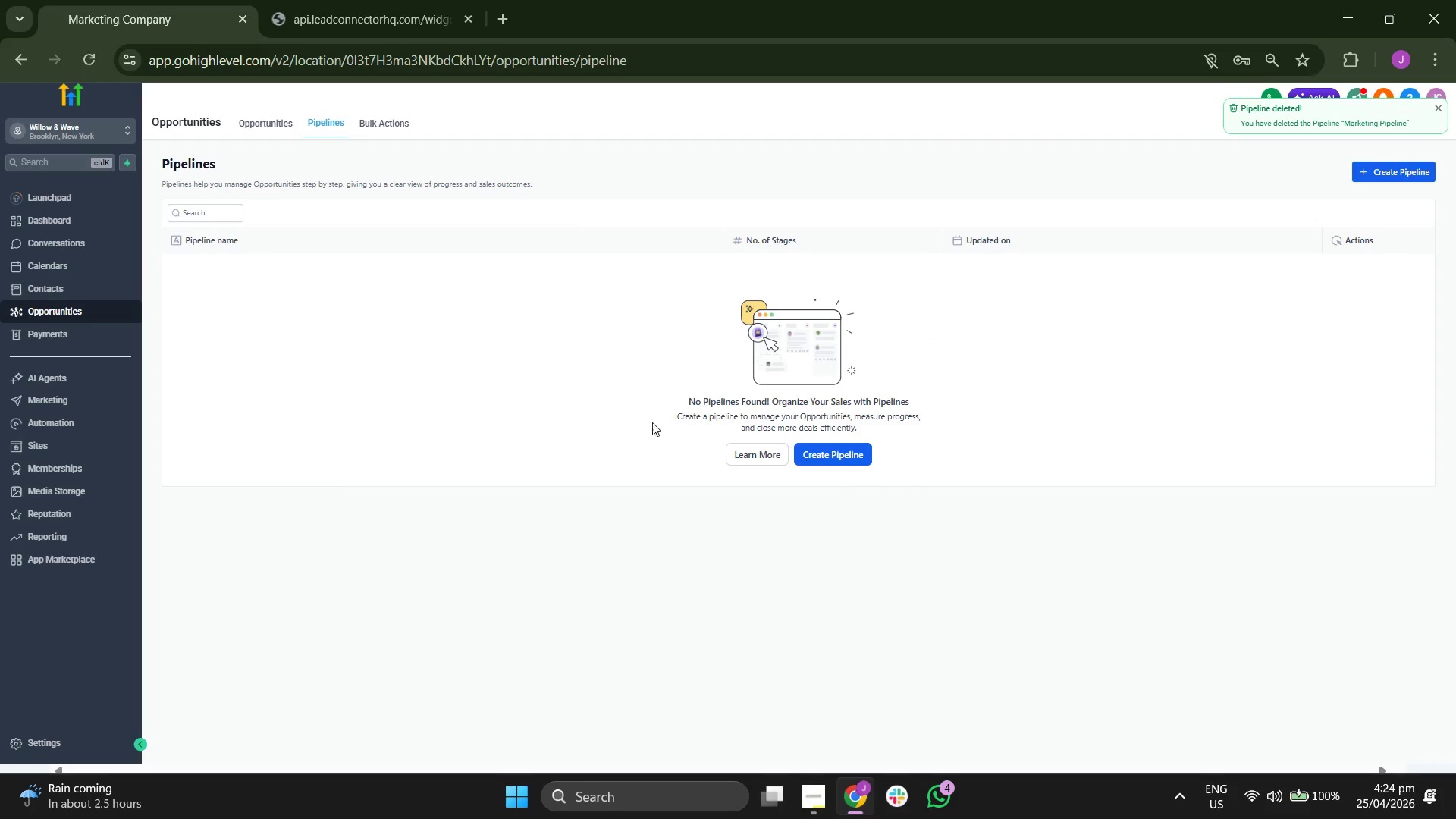 
left_click([76, 218])
 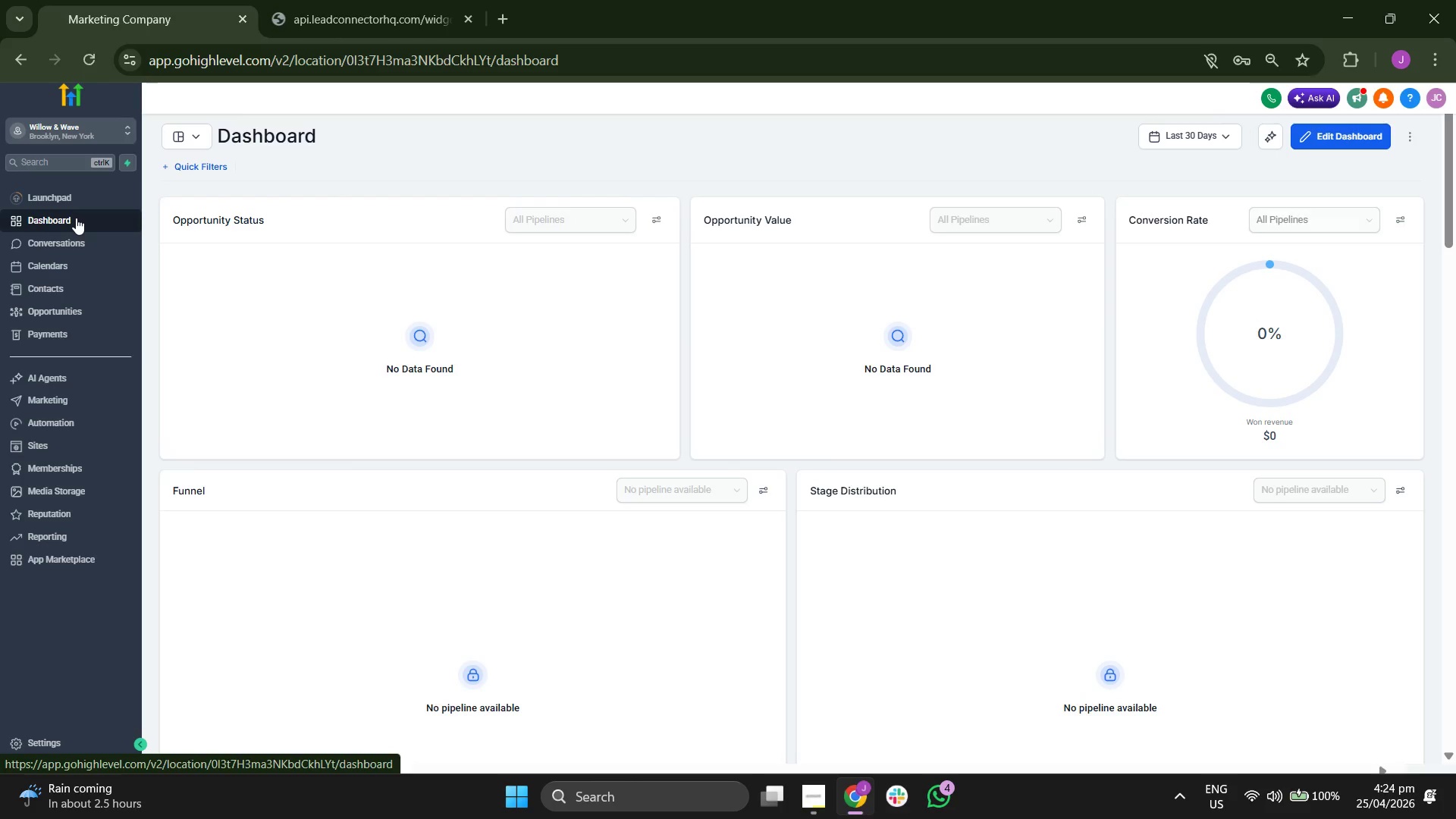 
scroll: coordinate [482, 328], scroll_direction: down, amount: 1.0
 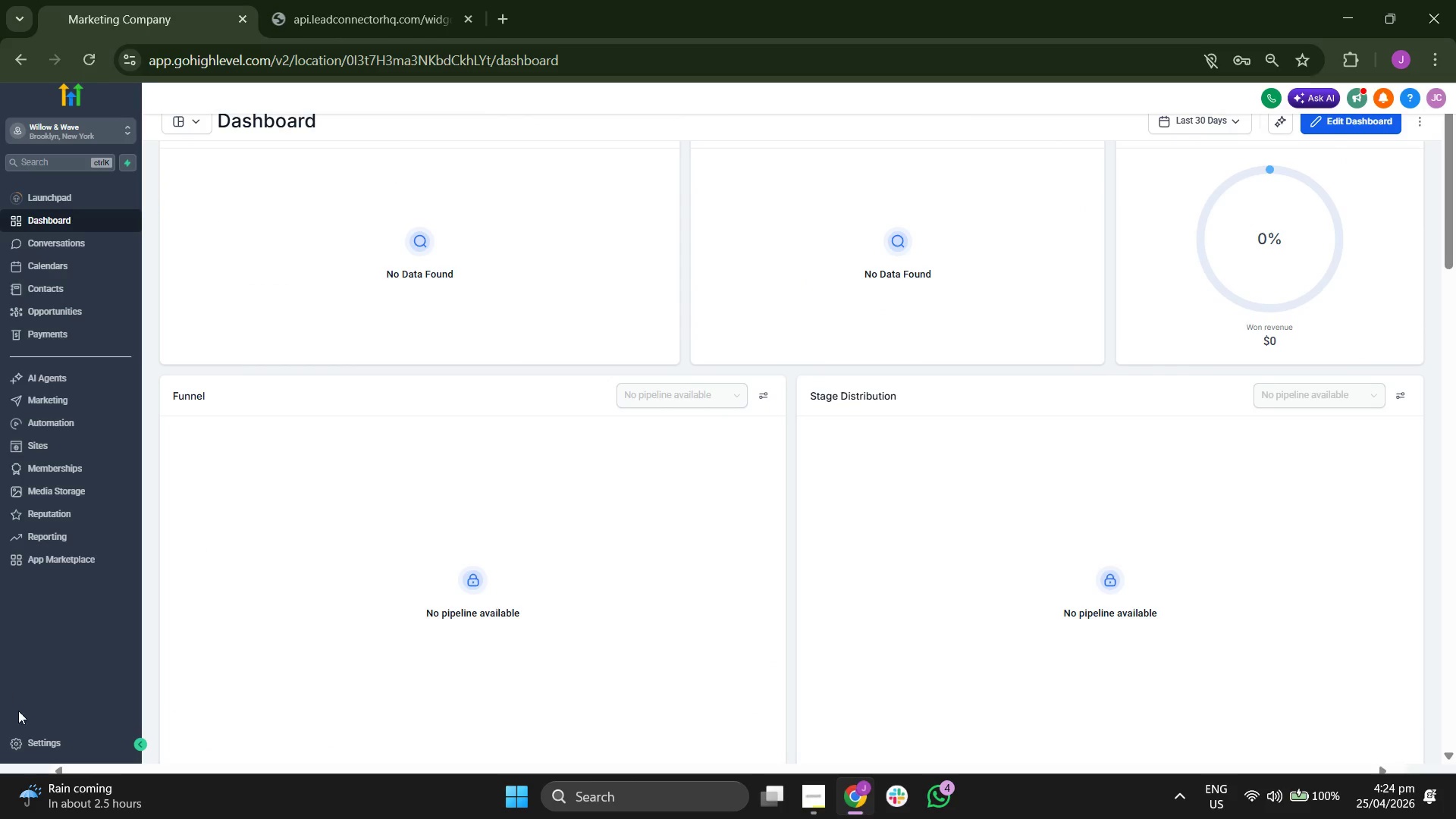 
left_click([52, 740])
 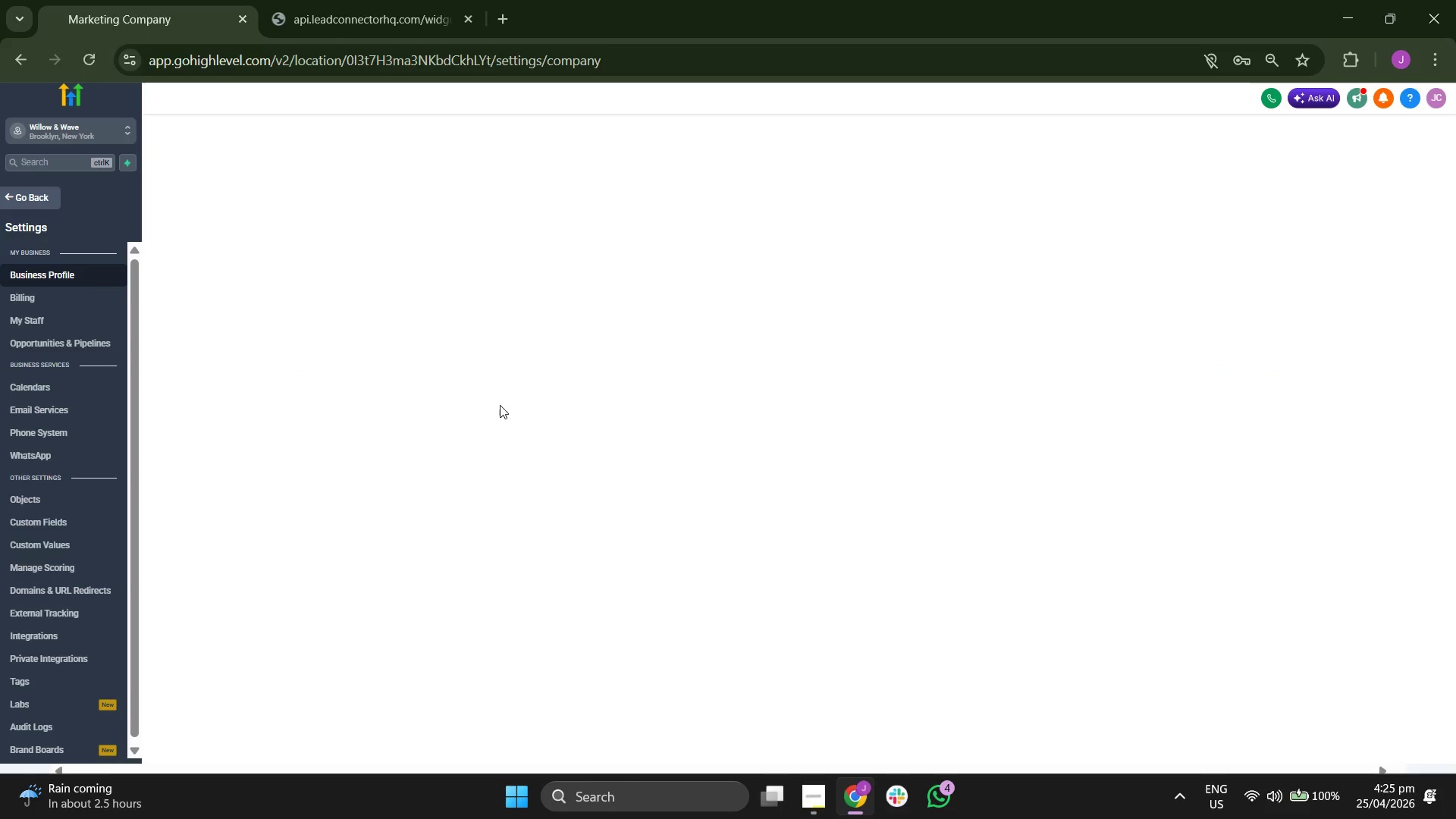 
wait(5.22)
 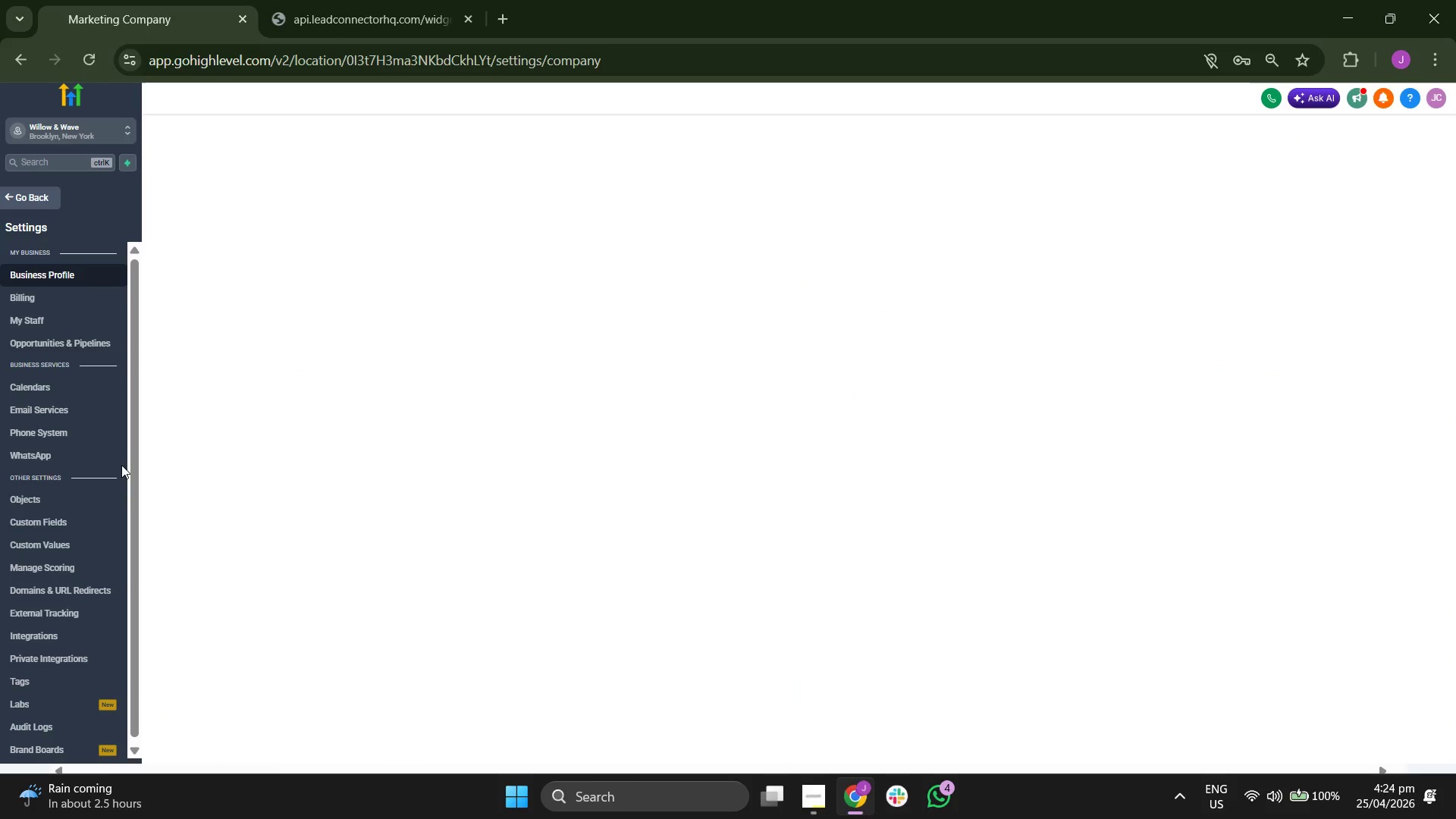 
scroll: coordinate [93, 459], scroll_direction: down, amount: 5.0
 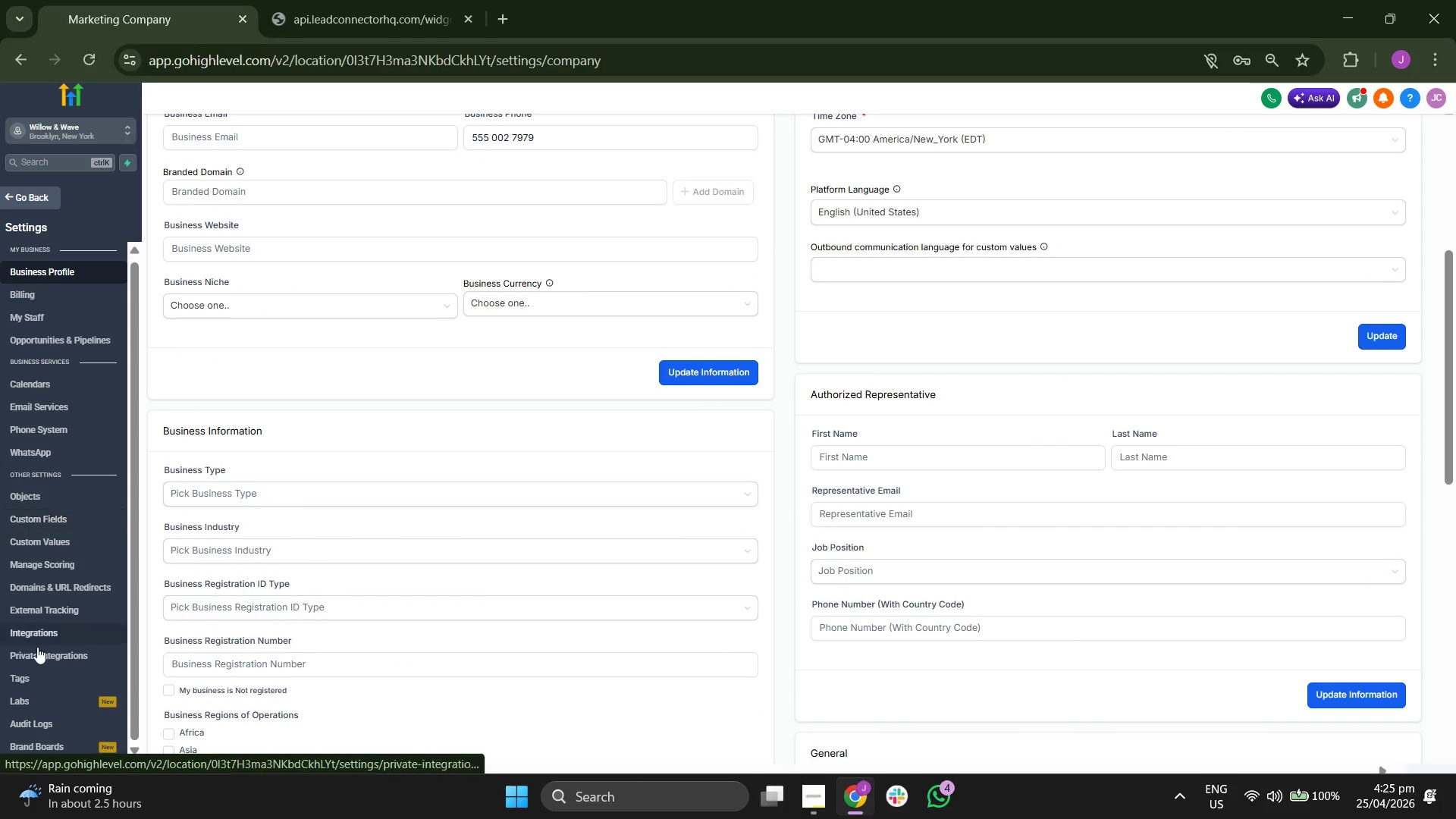 
left_click([52, 676])
 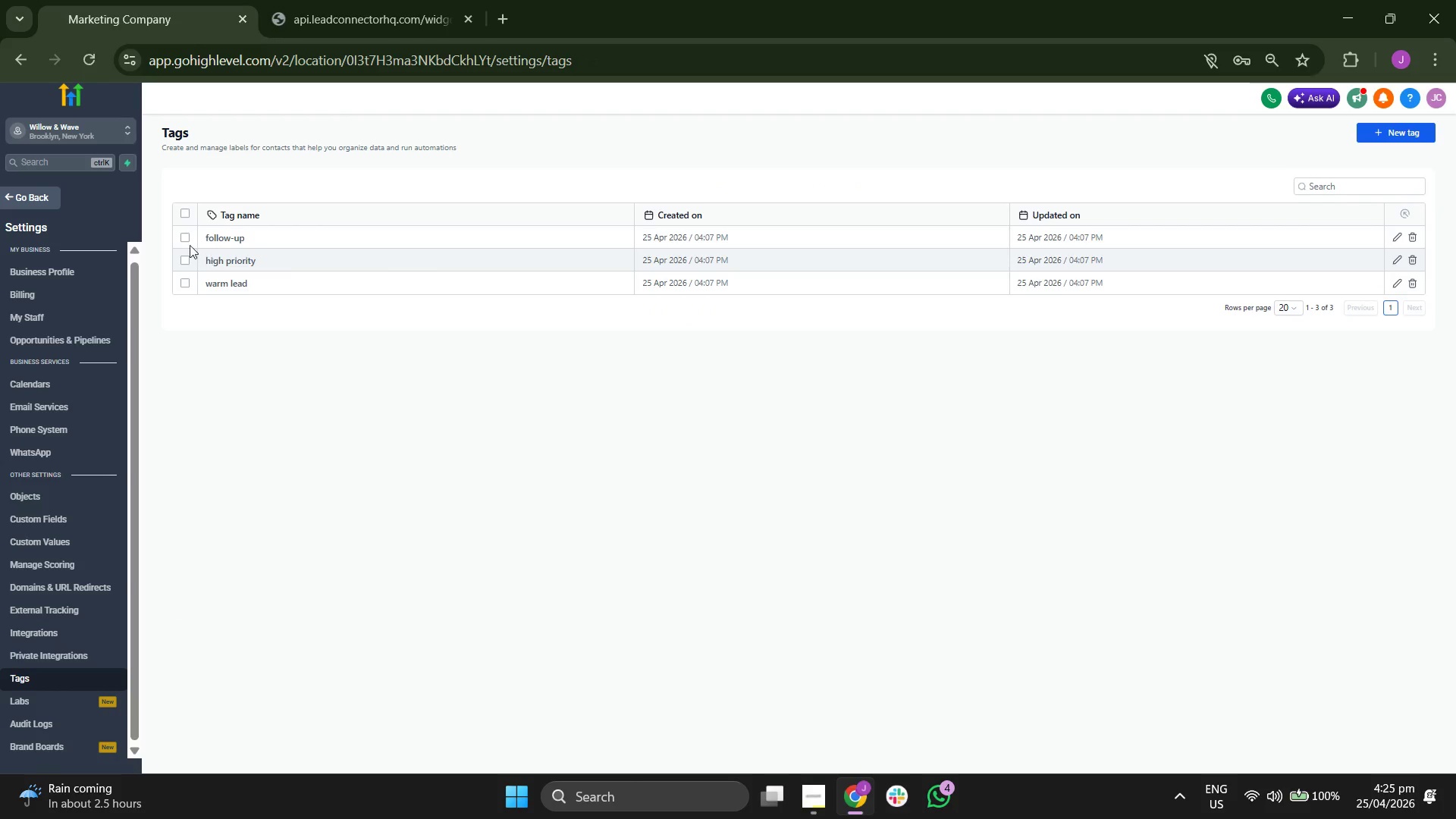 
double_click([183, 237])
 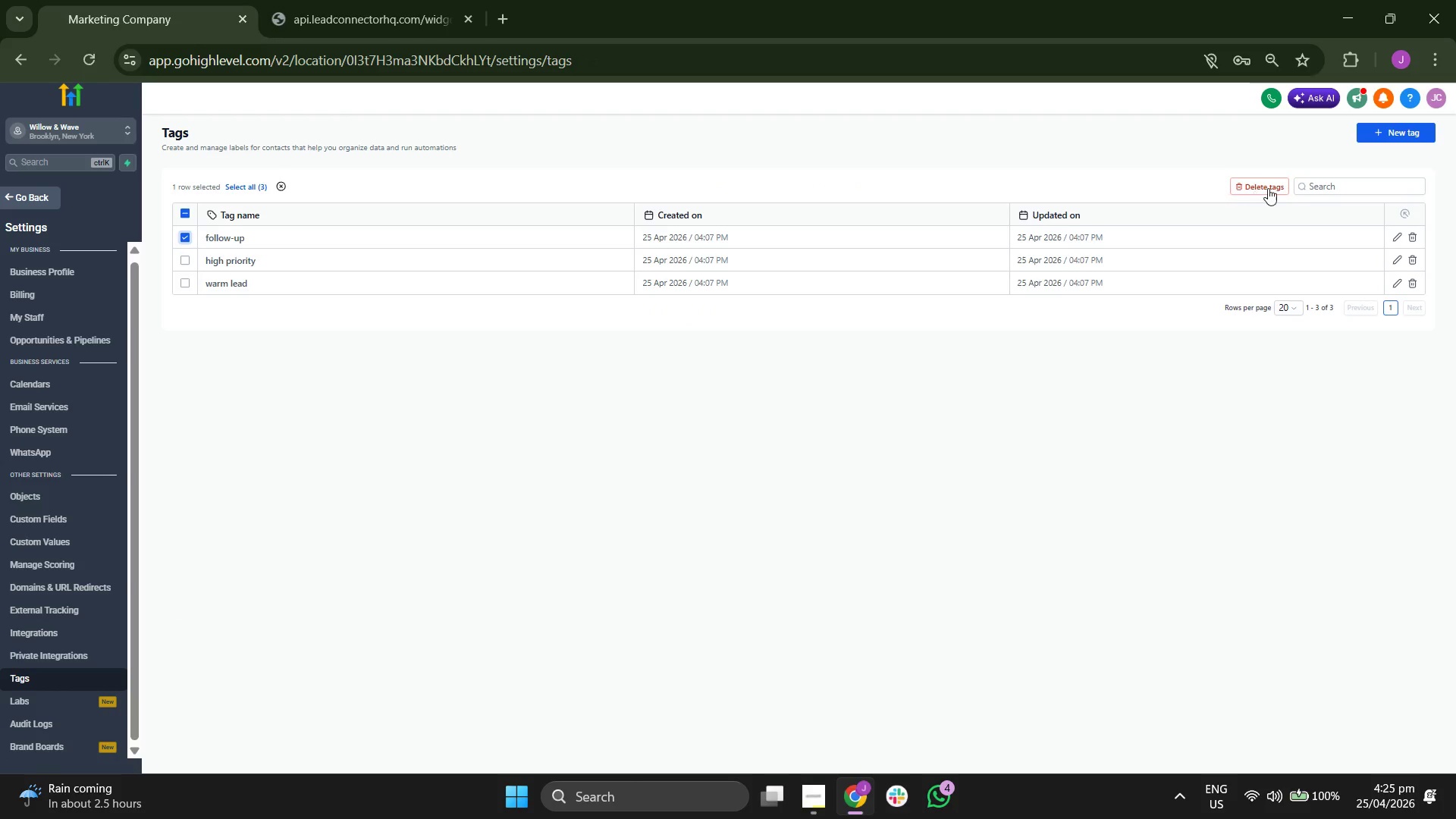 
left_click([1268, 188])
 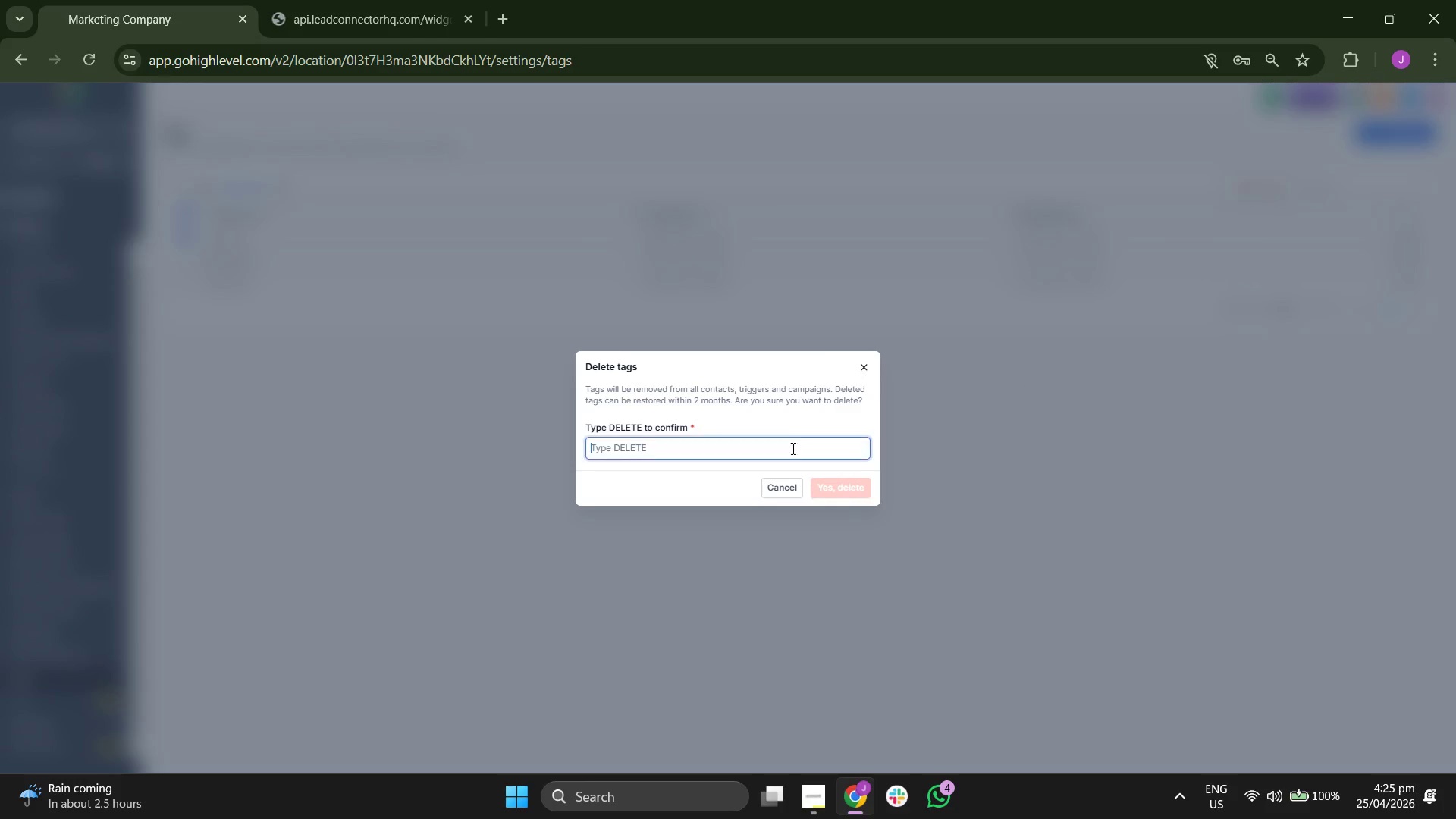 
left_click([764, 428])
 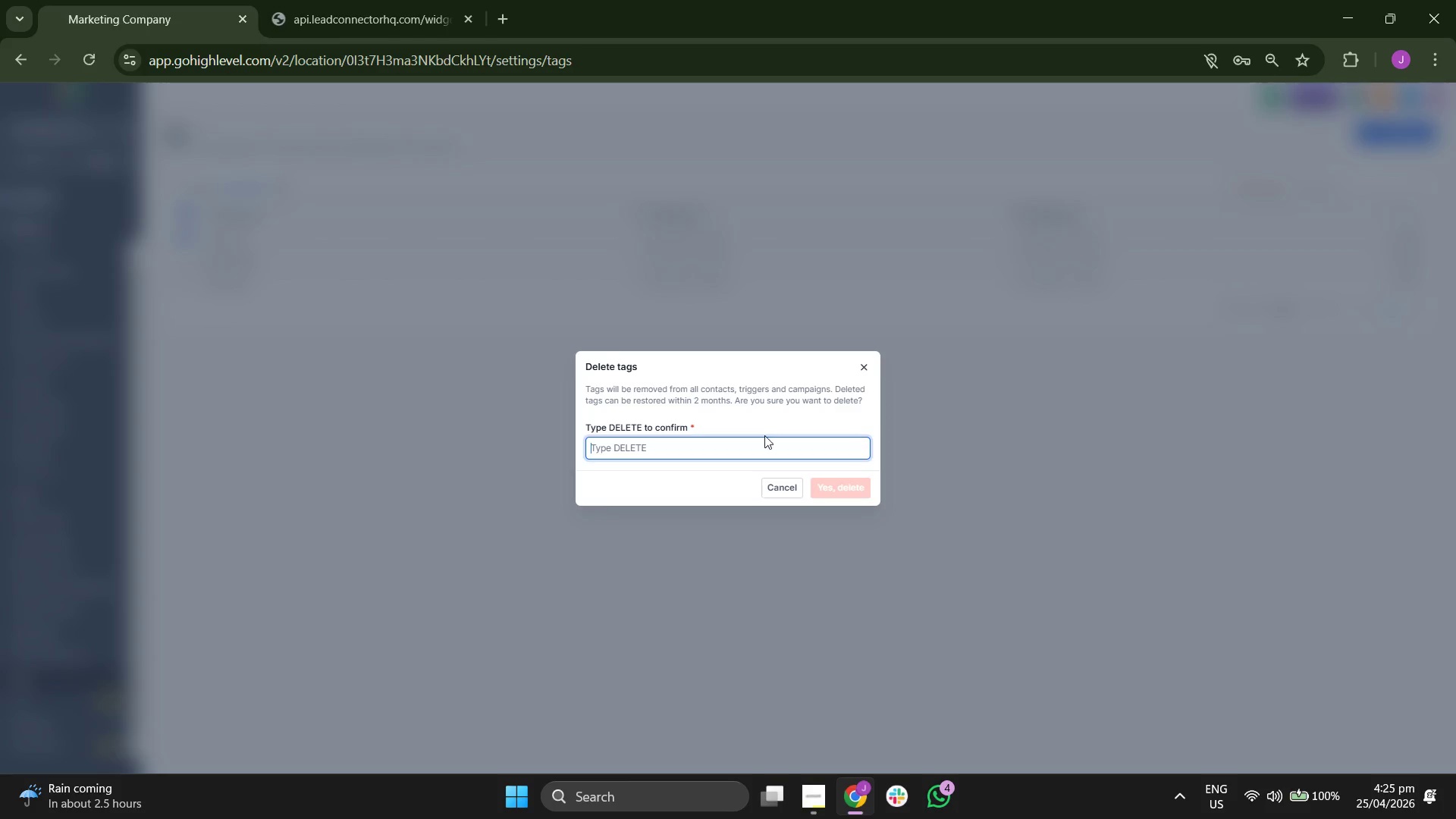 
type(DELETE)
 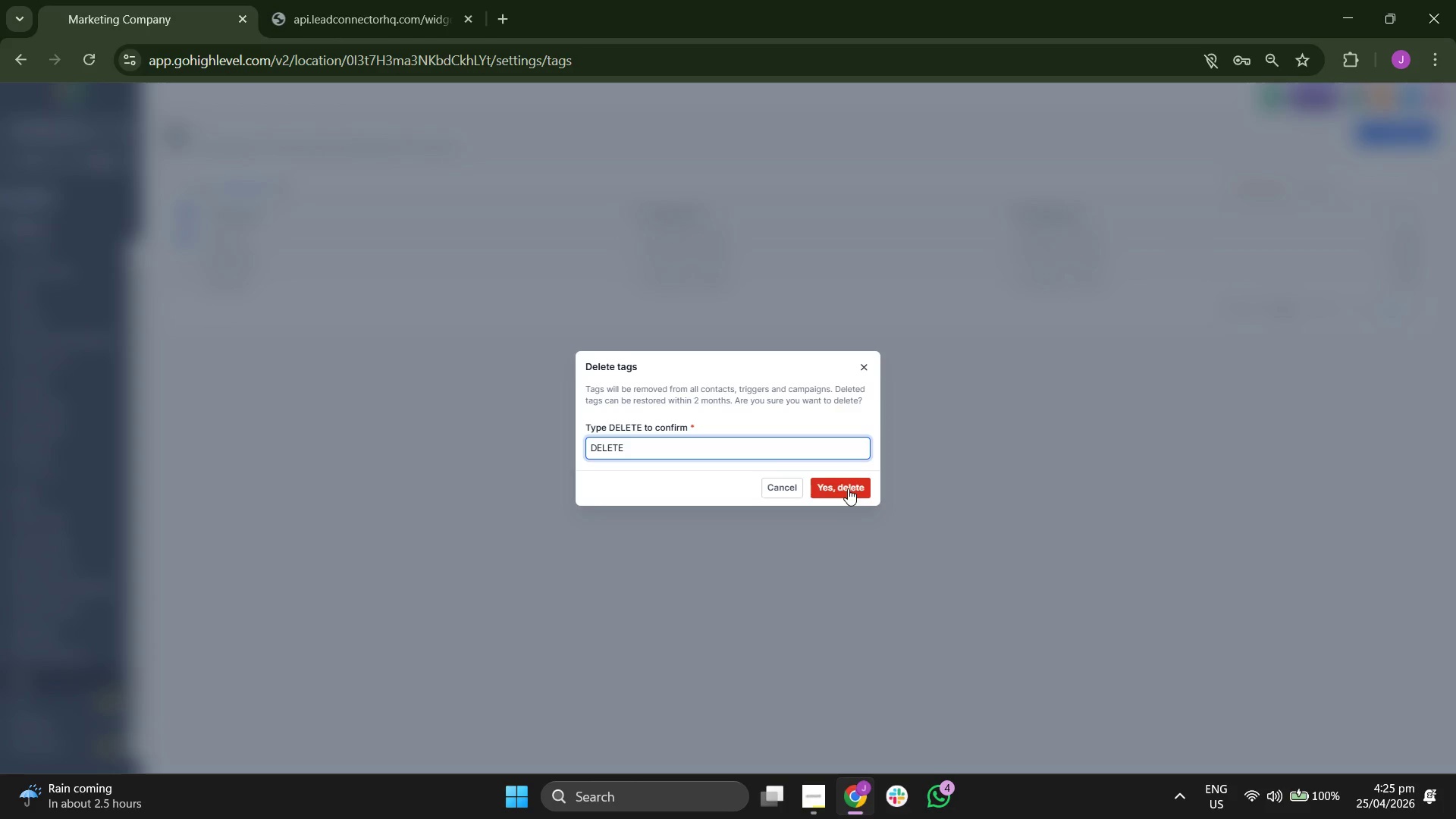 
left_click([843, 487])
 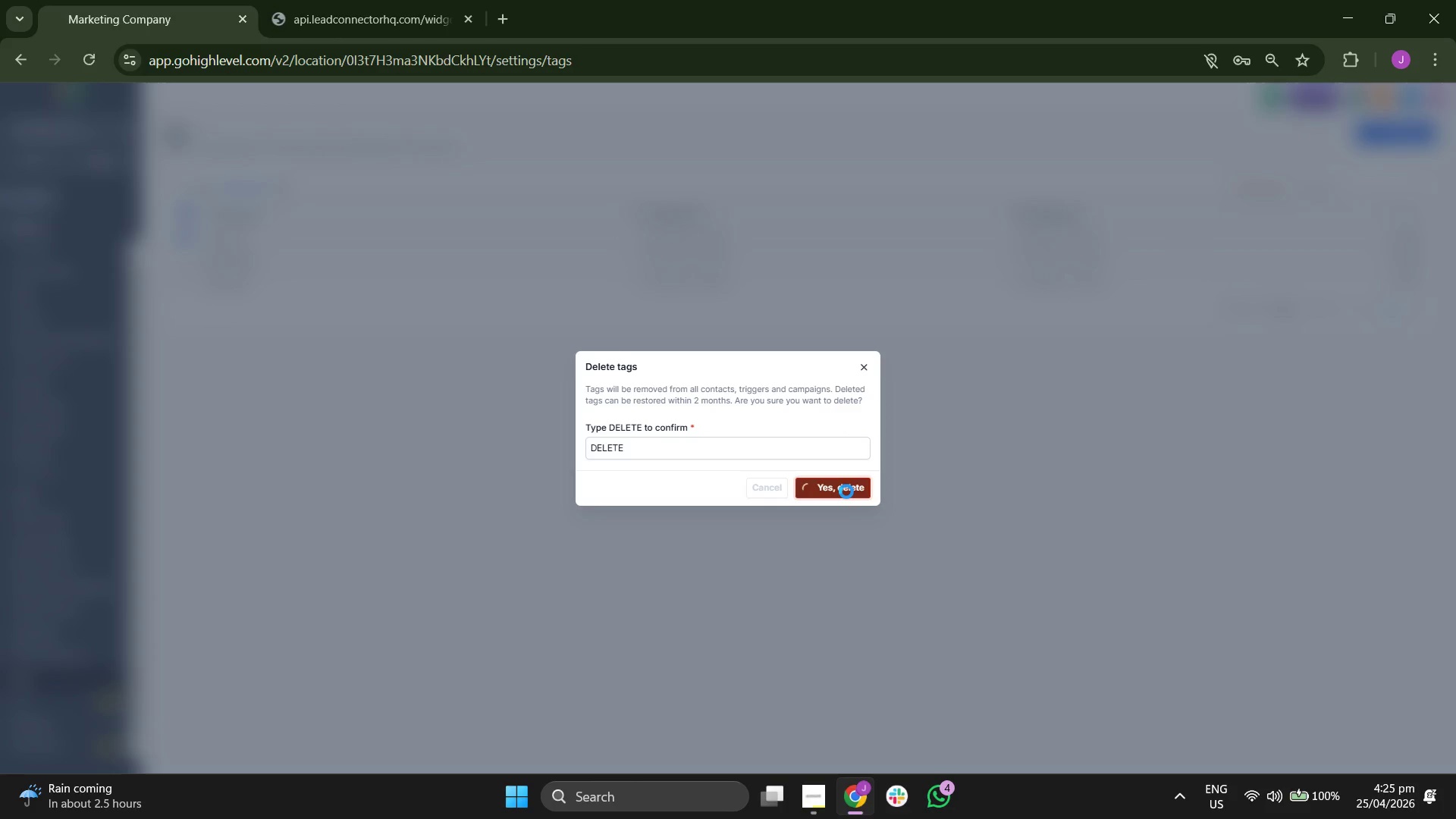 
wait(8.59)
 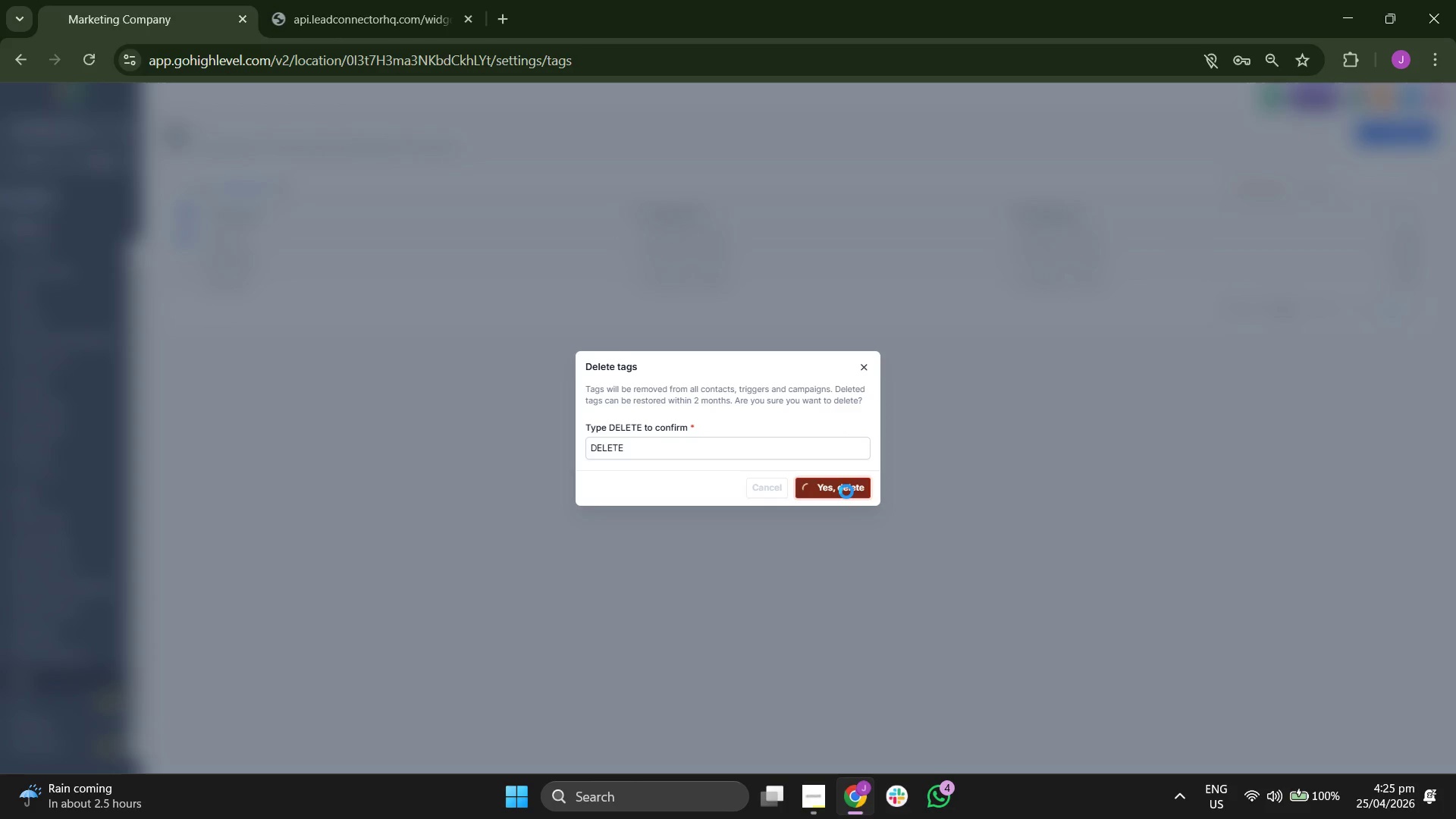 
left_click([180, 237])
 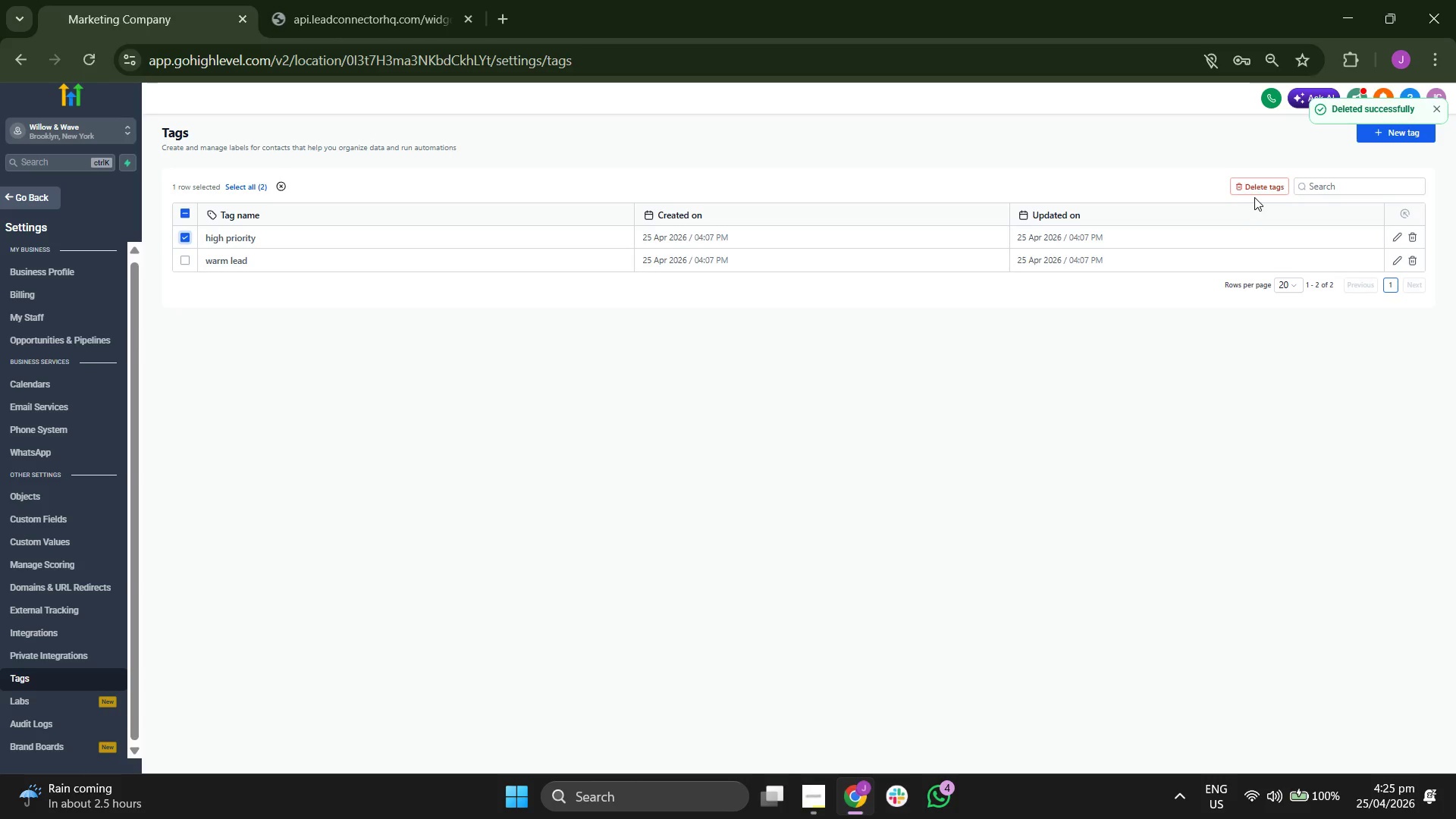 
double_click([1258, 192])
 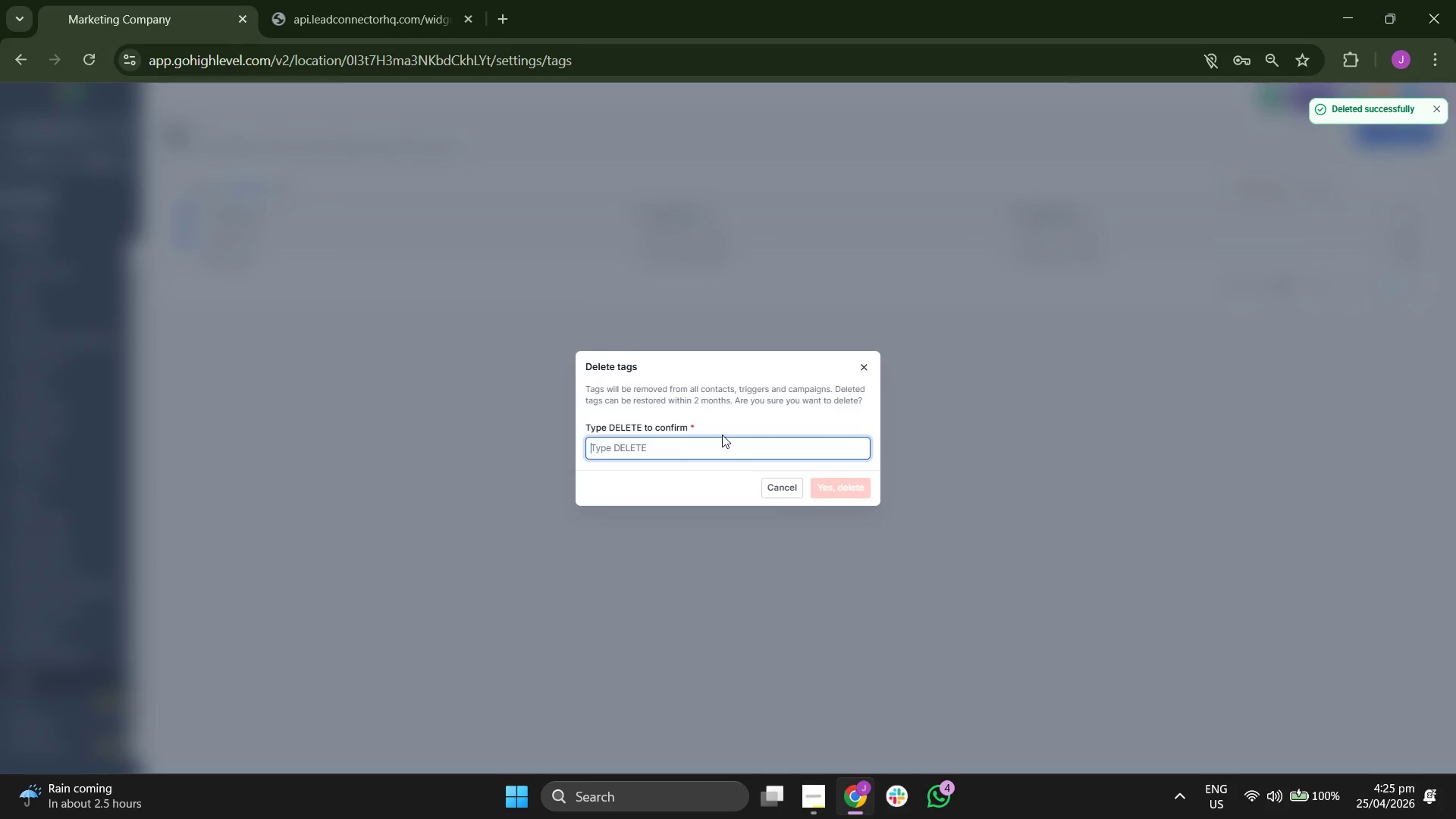 
type(DELETE)
 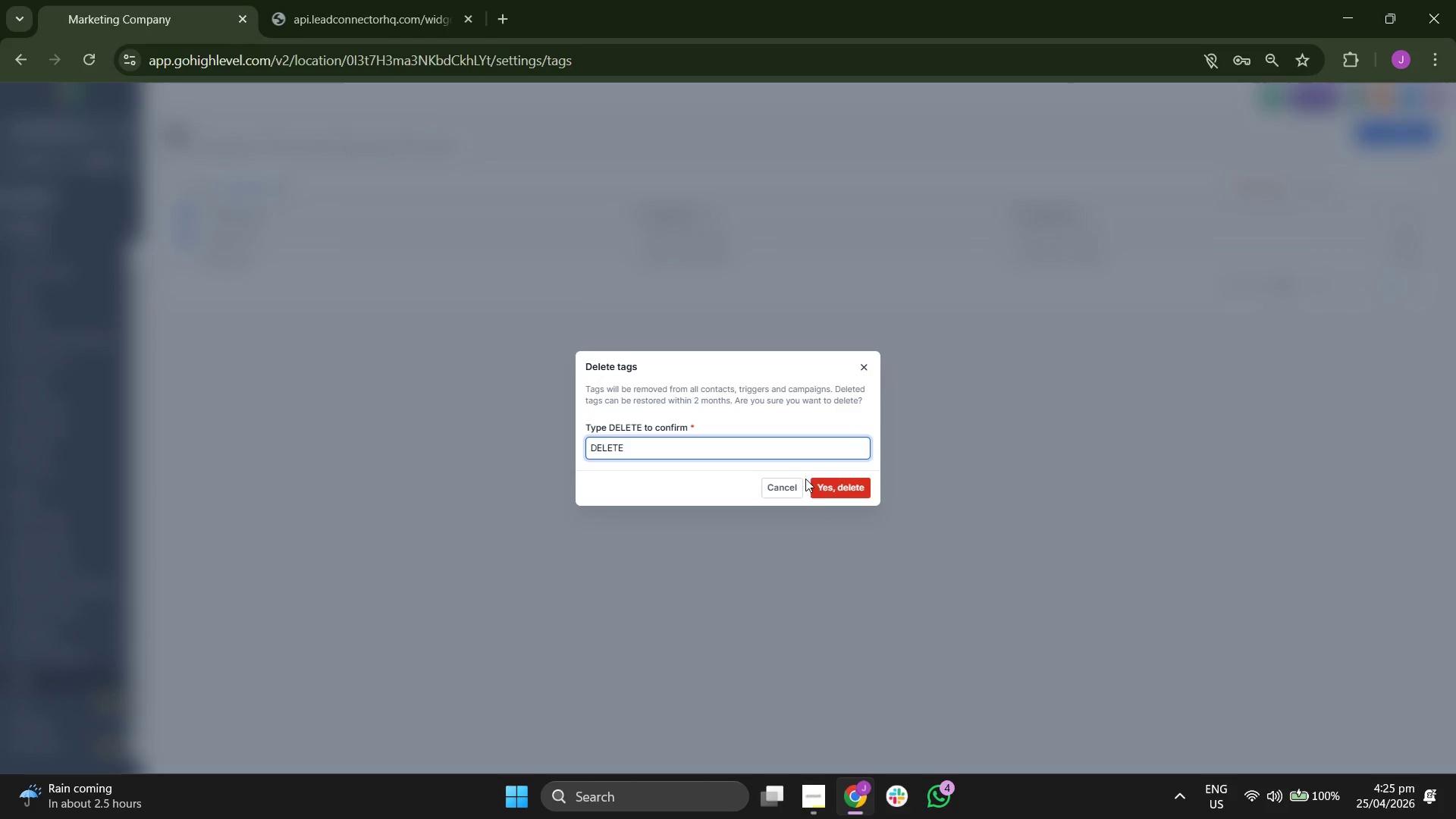 
left_click([817, 483])
 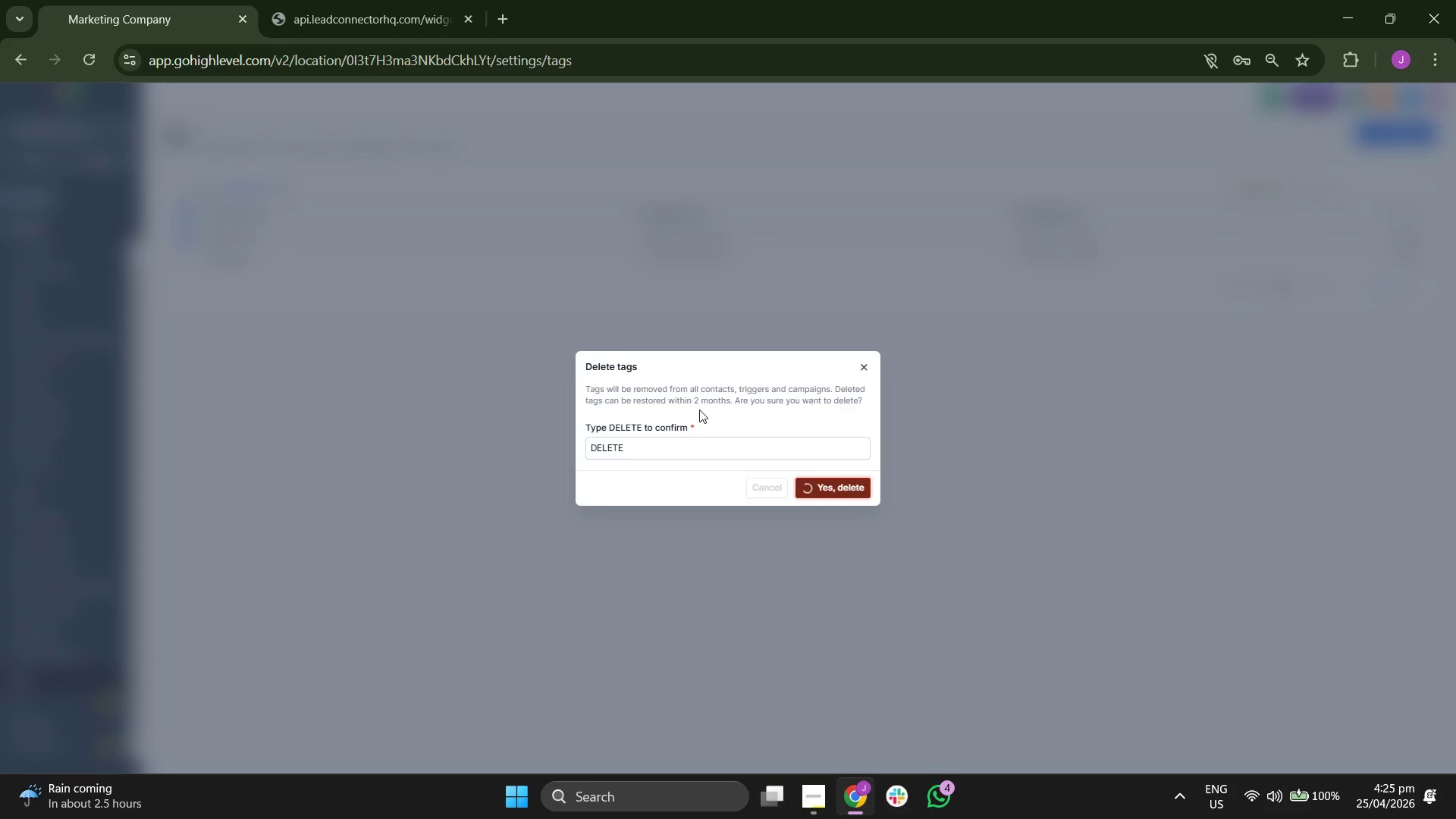 
wait(7.62)
 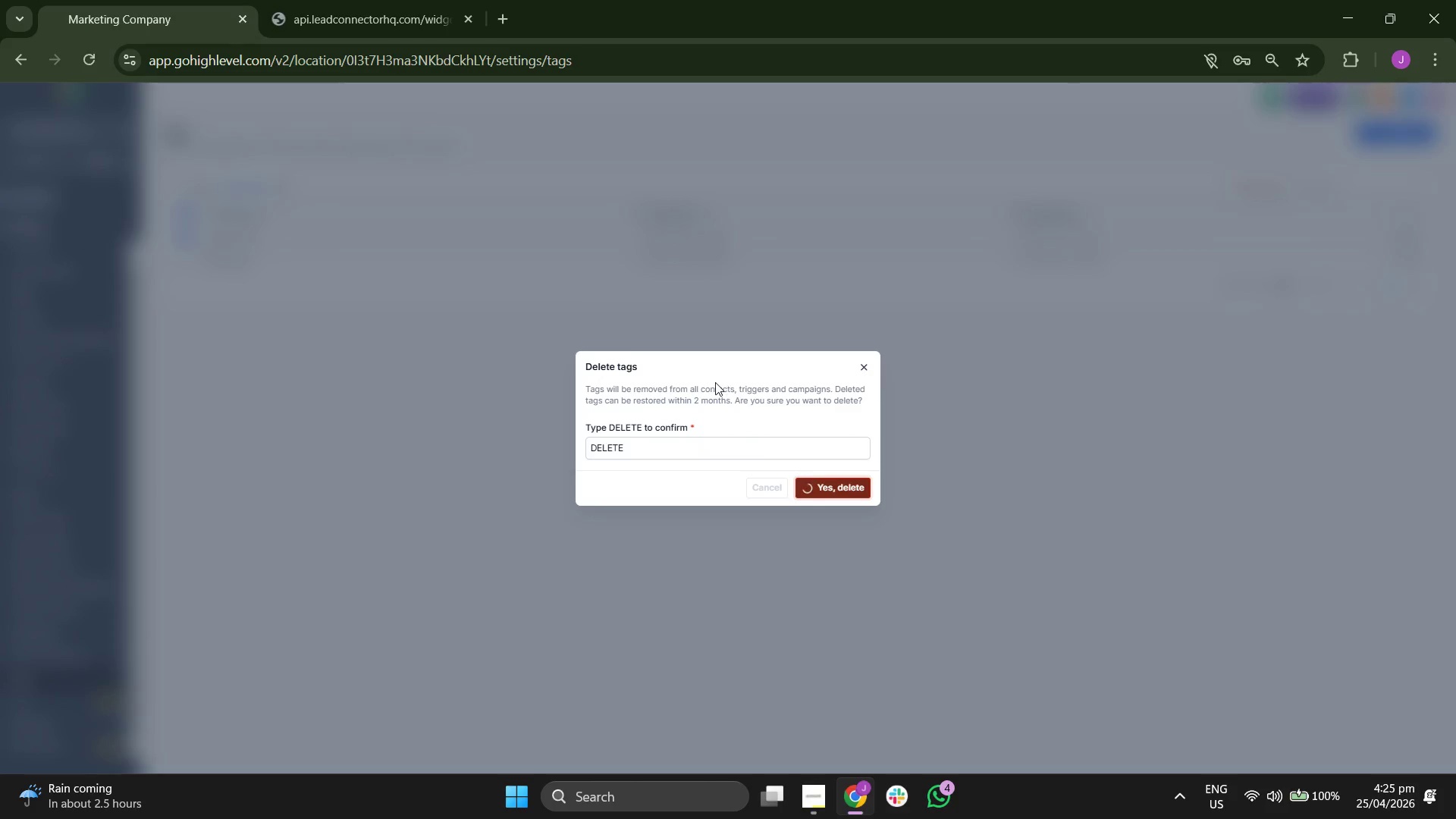 
left_click([184, 238])
 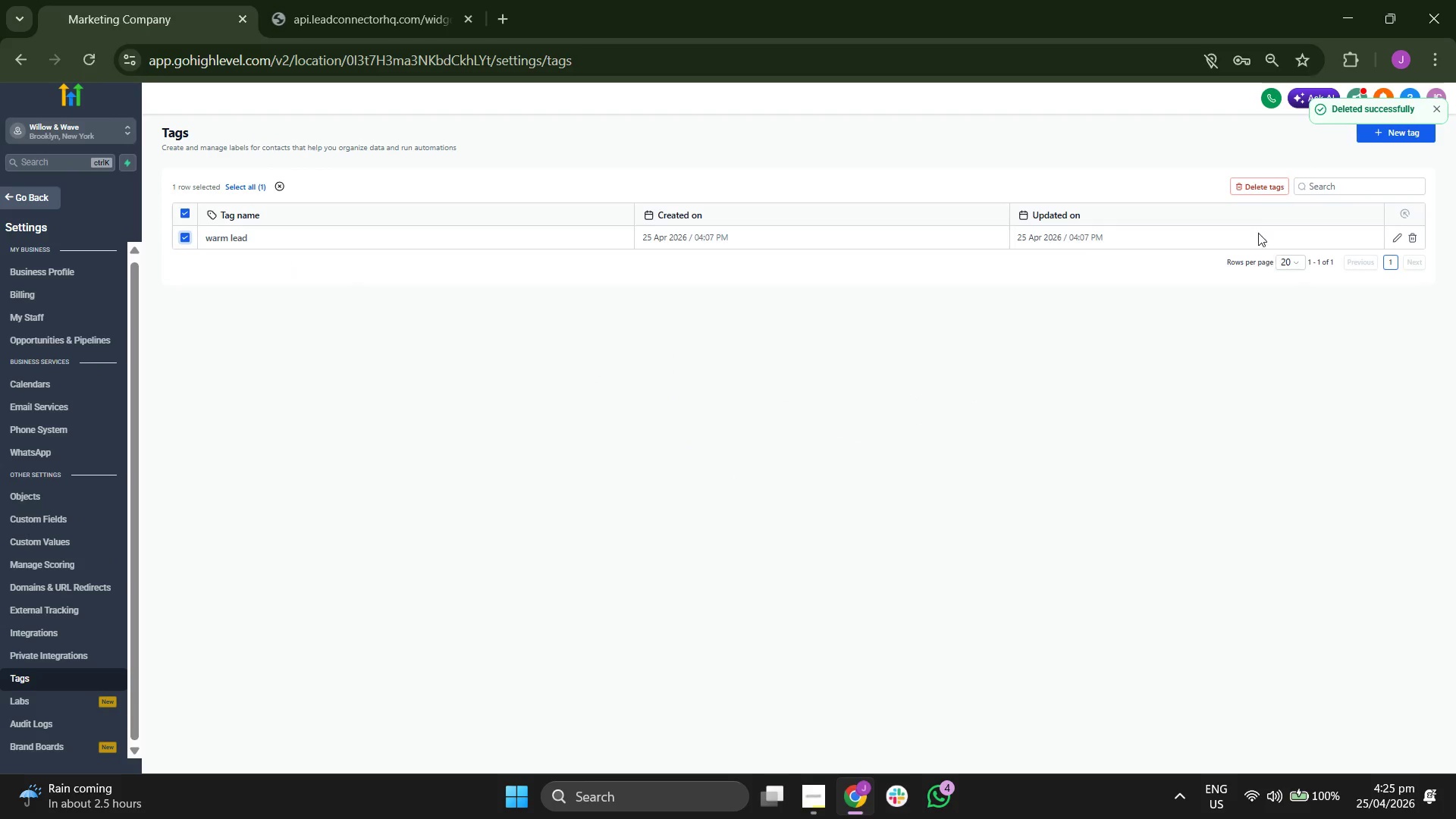 
left_click([1252, 194])
 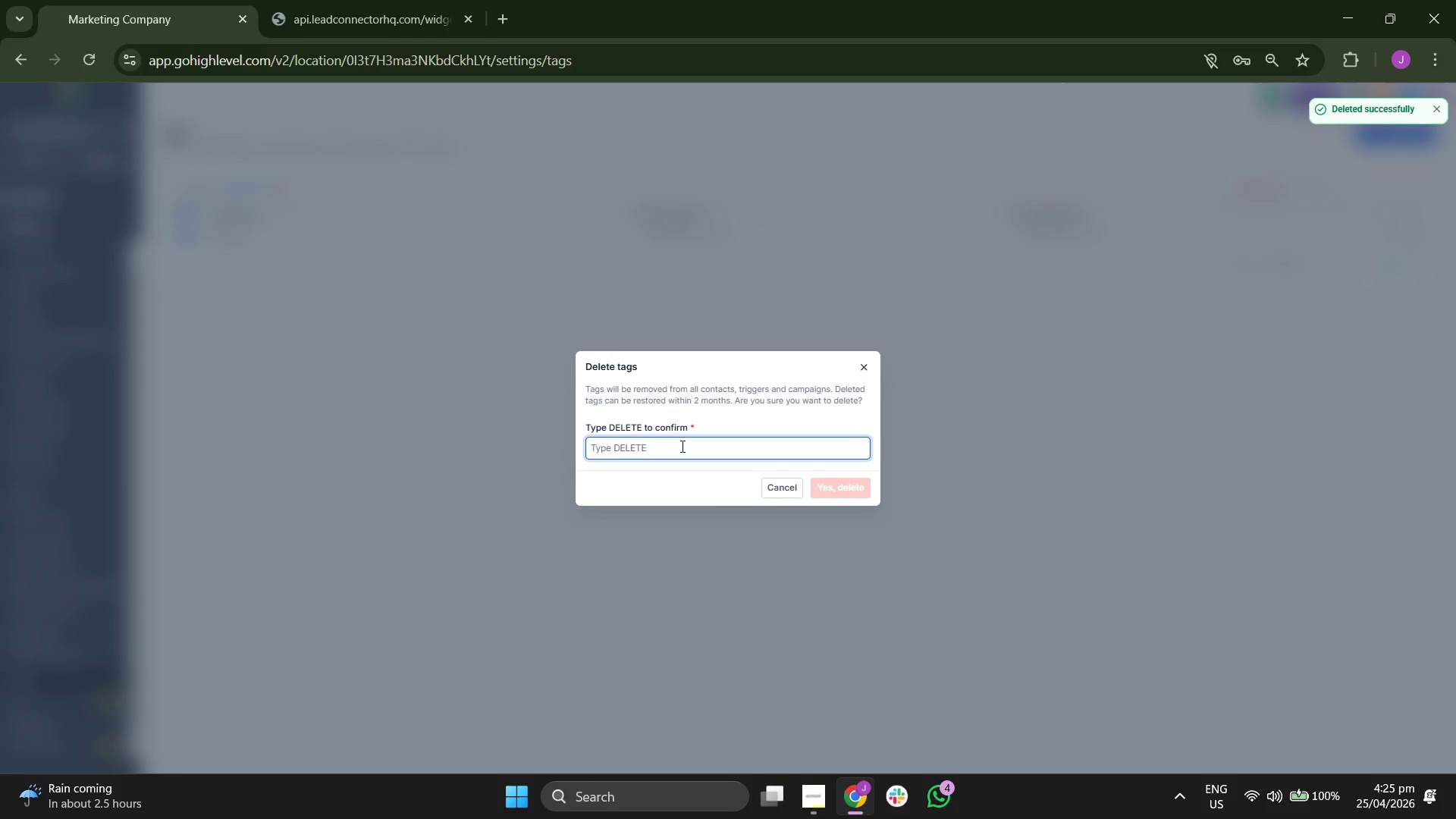 
type(DELETE)
 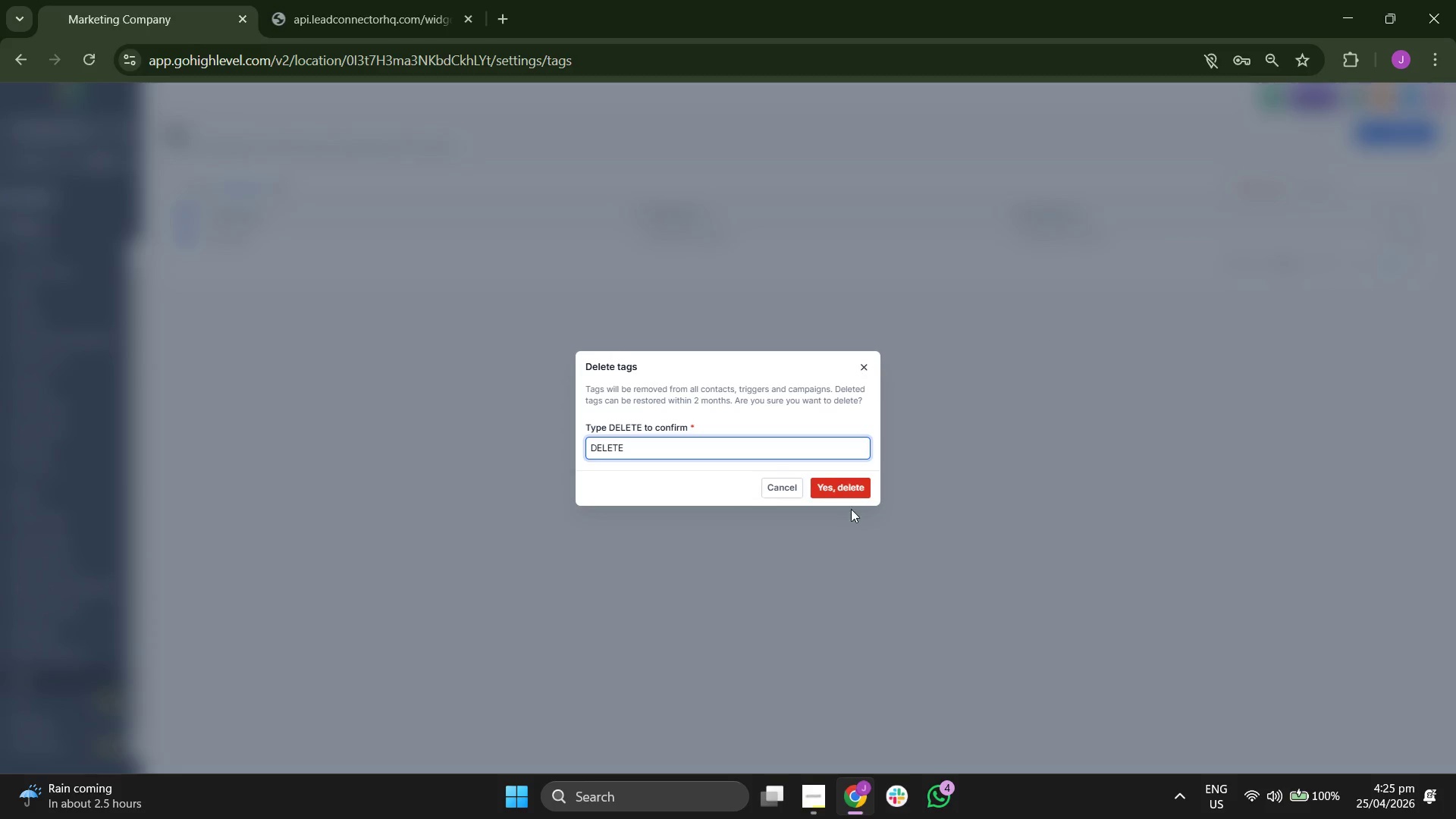 
left_click([853, 483])
 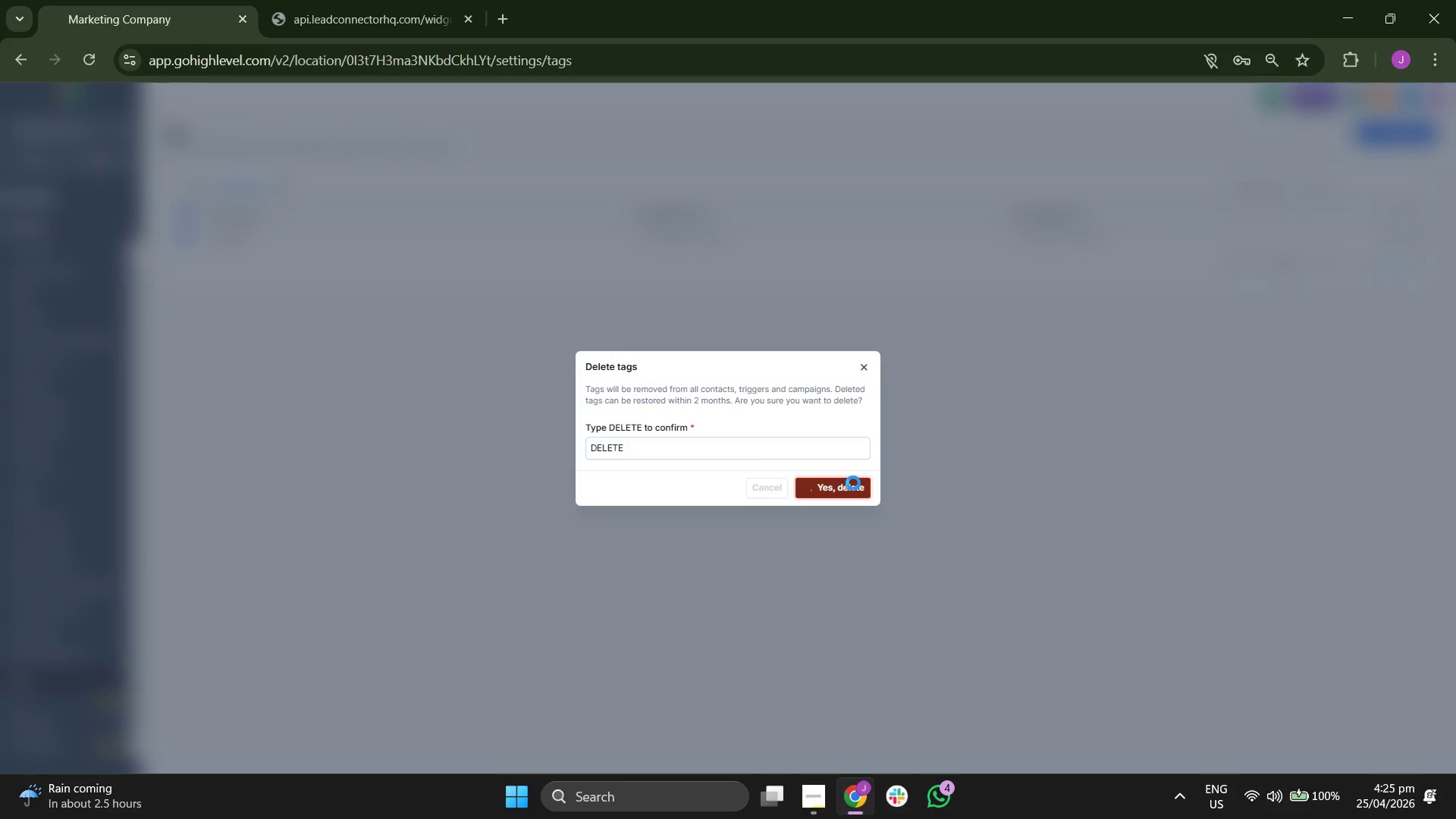 
wait(8.27)
 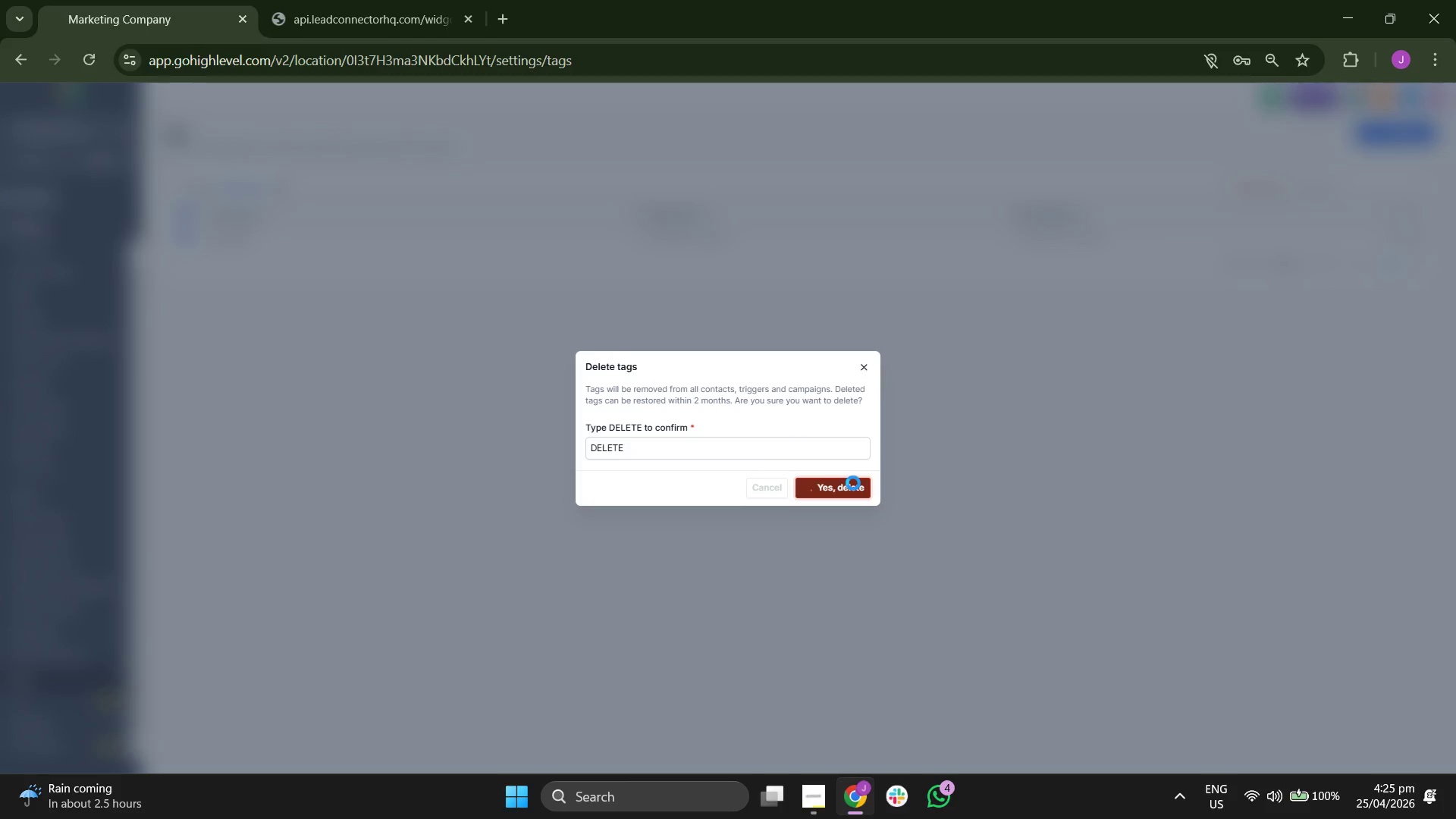 
scroll: coordinate [50, 410], scroll_direction: down, amount: 2.0